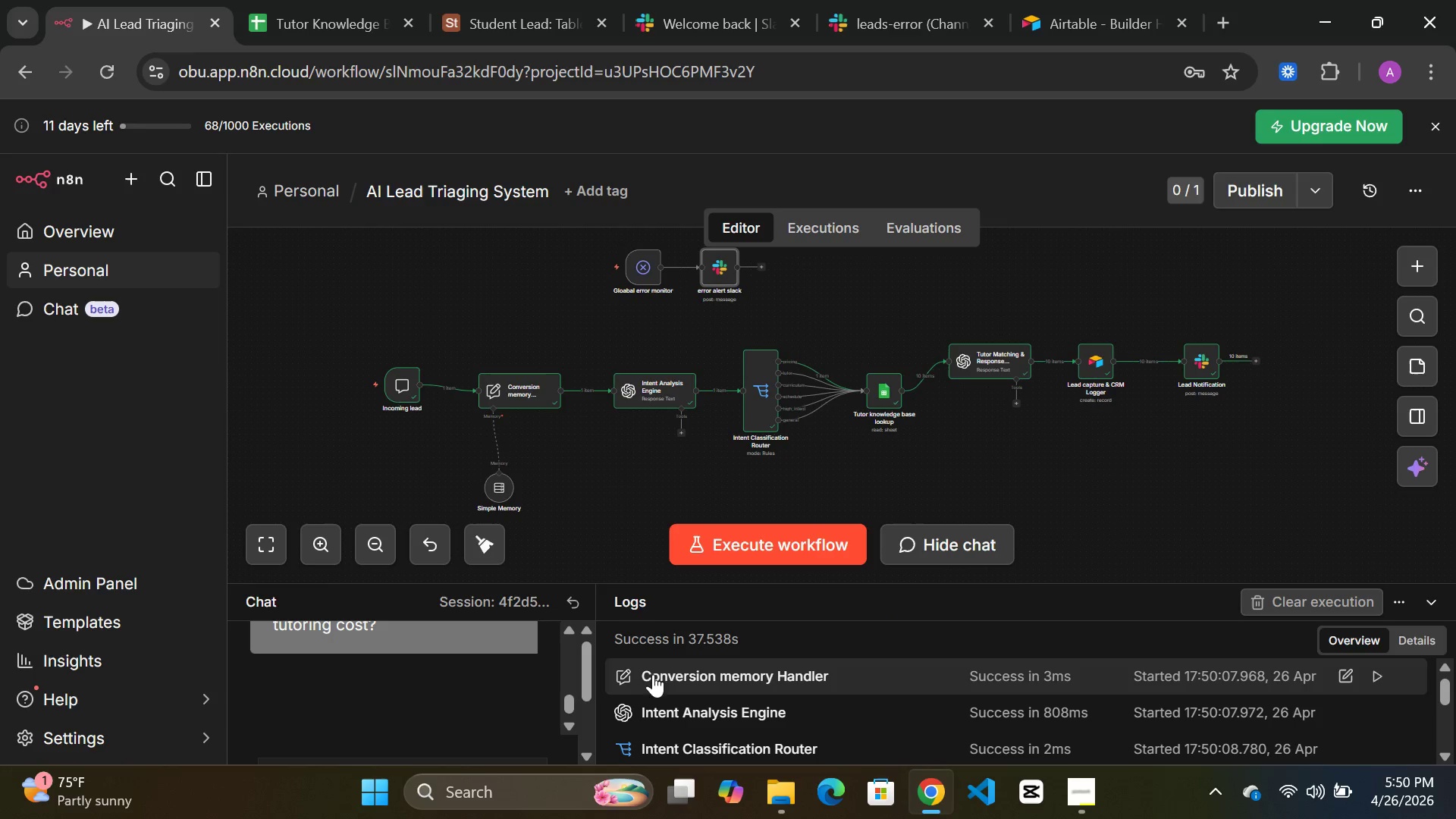 
wait(5.74)
 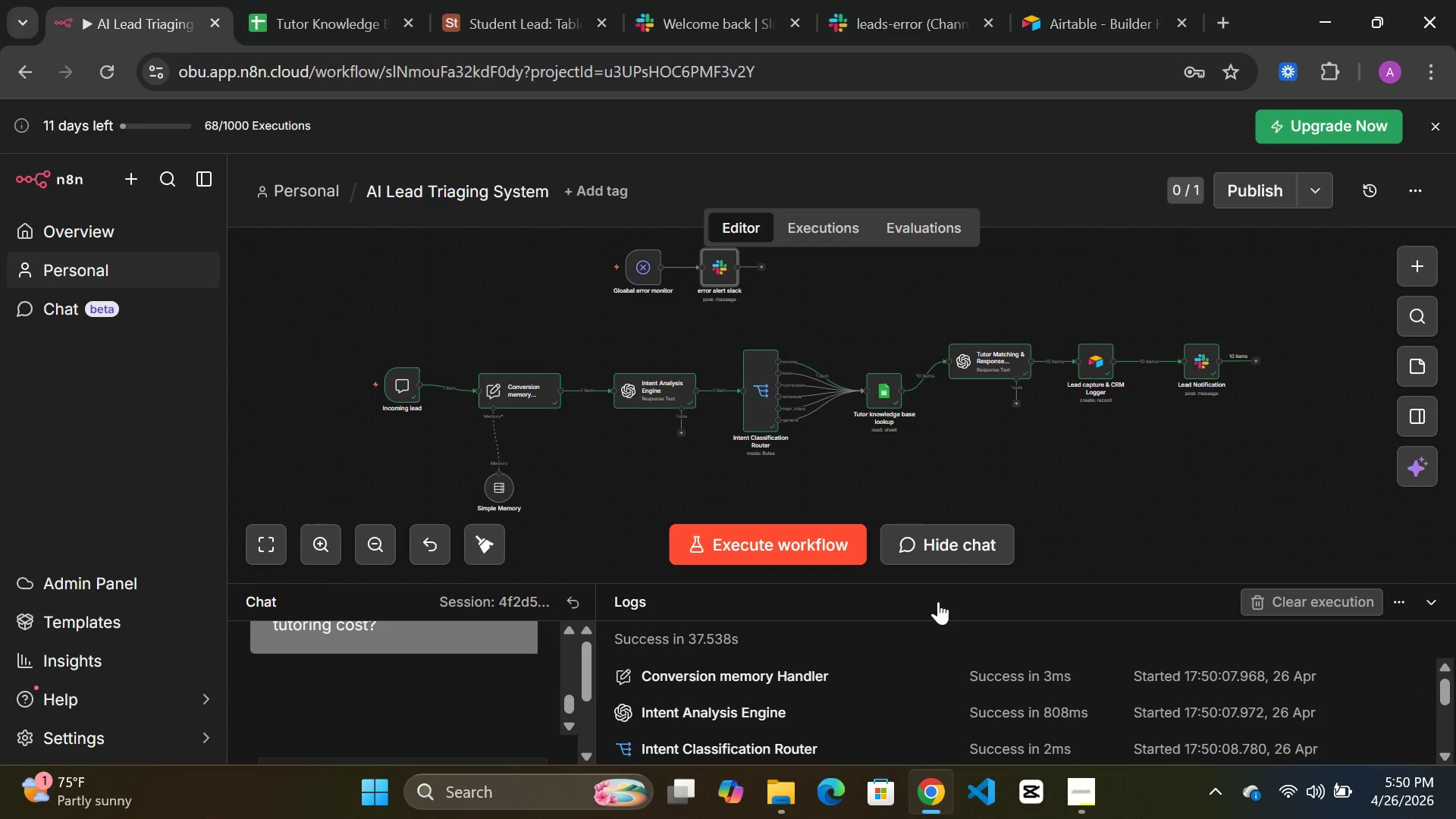 
scroll: coordinate [722, 708], scroll_direction: down, amount: 13.0
 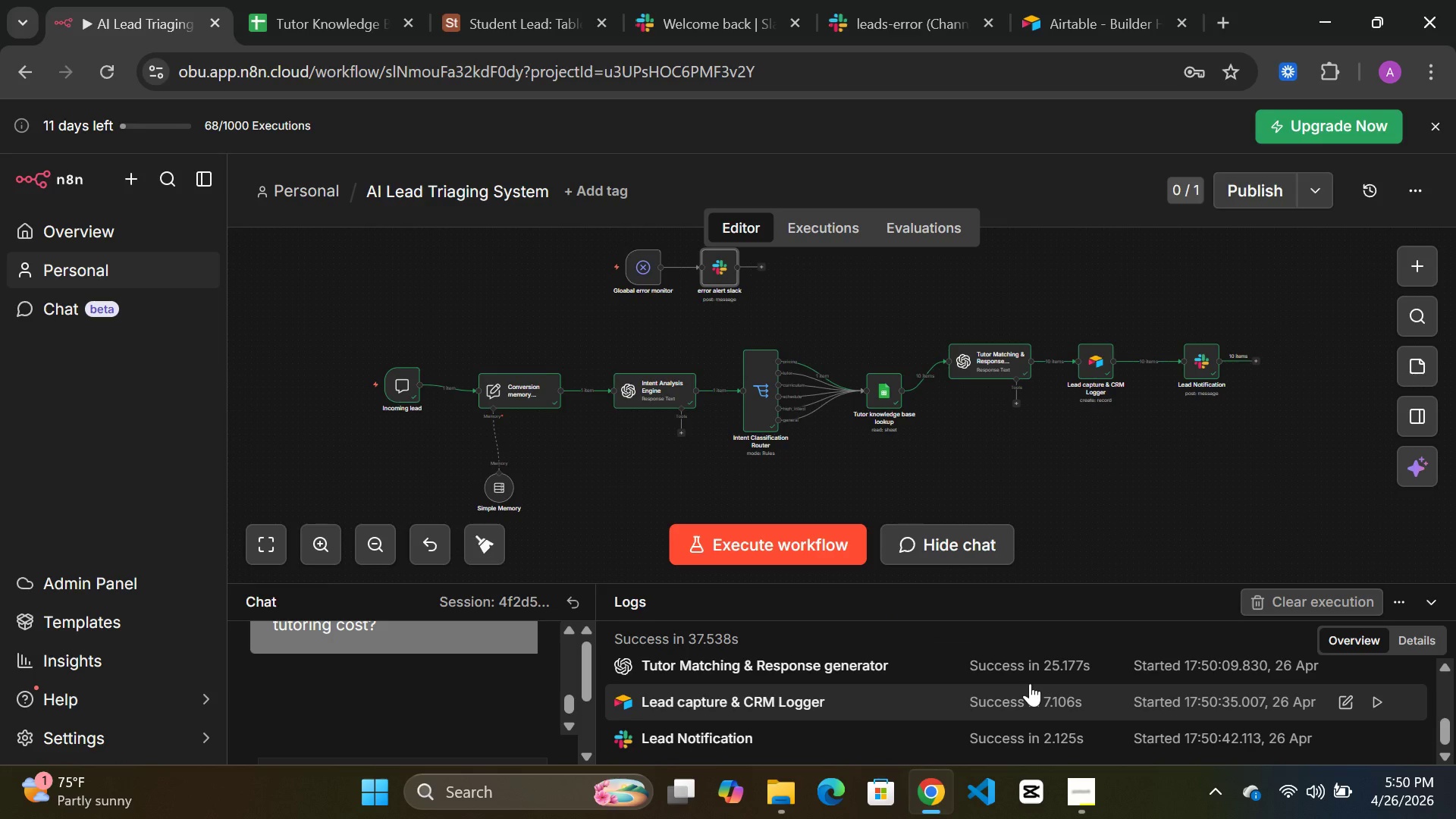 
scroll: coordinate [1030, 683], scroll_direction: up, amount: 1.0
 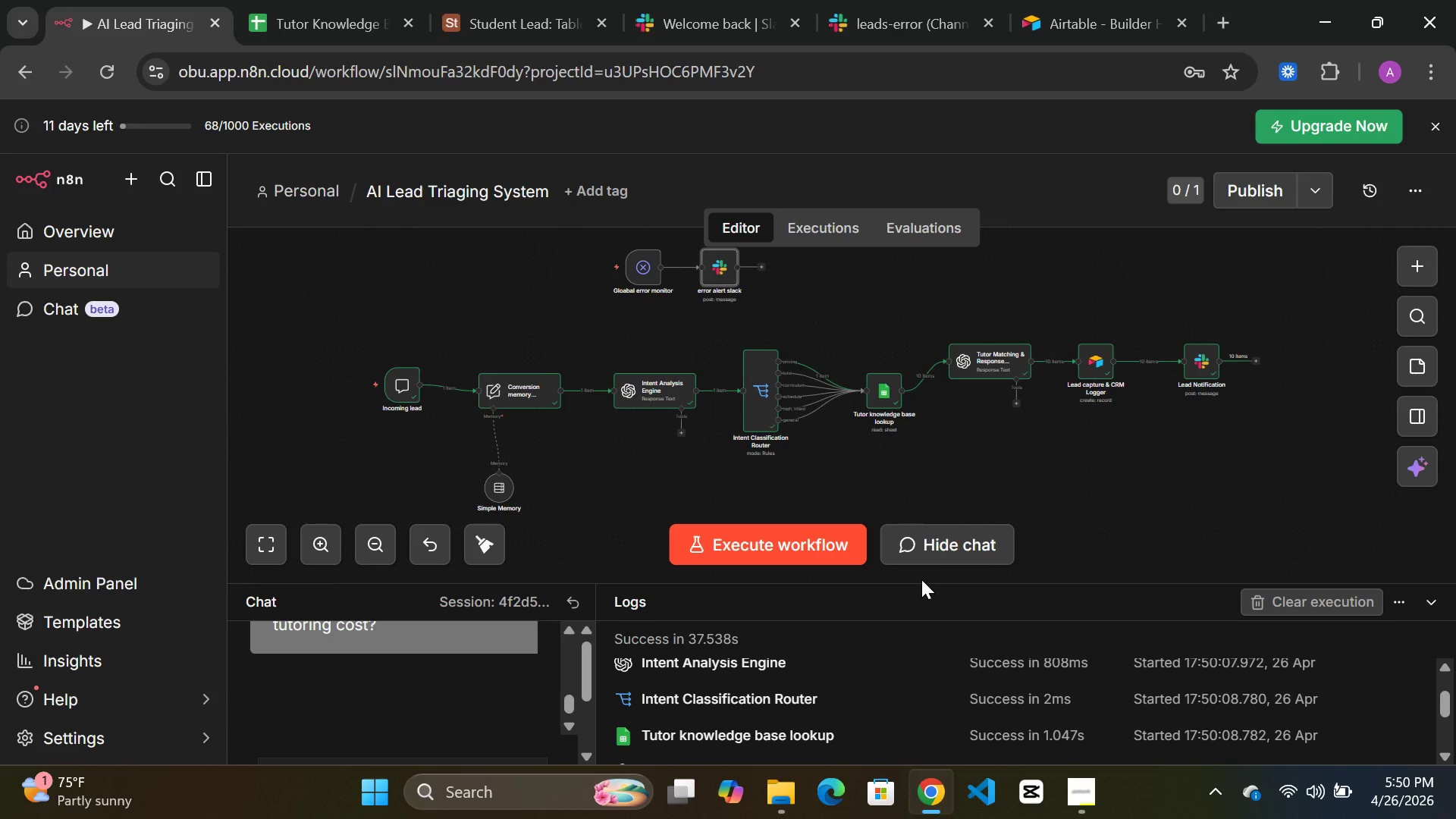 
left_click_drag(start_coordinate=[918, 584], to_coordinate=[908, 551])
 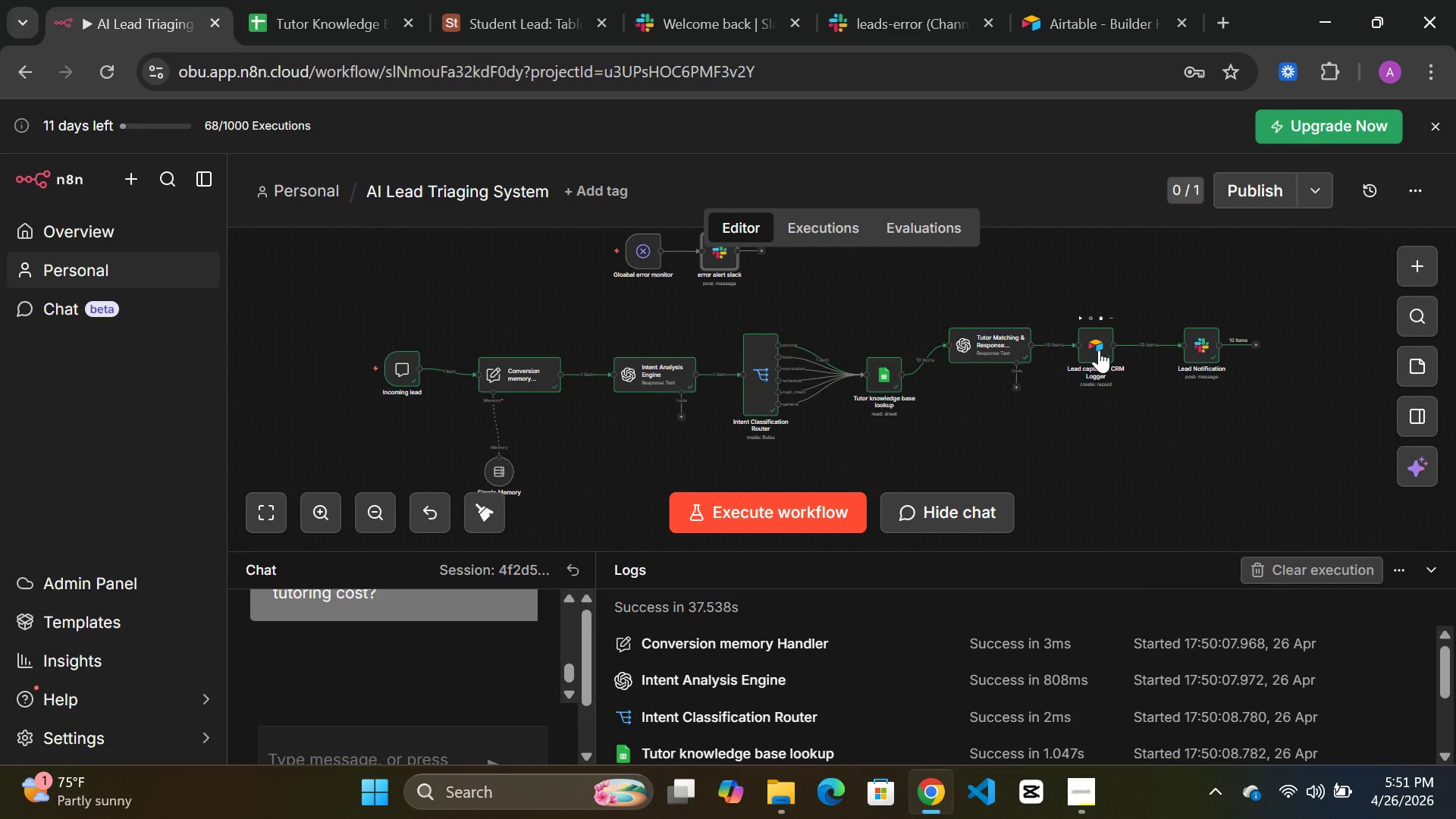 
double_click([987, 340])
 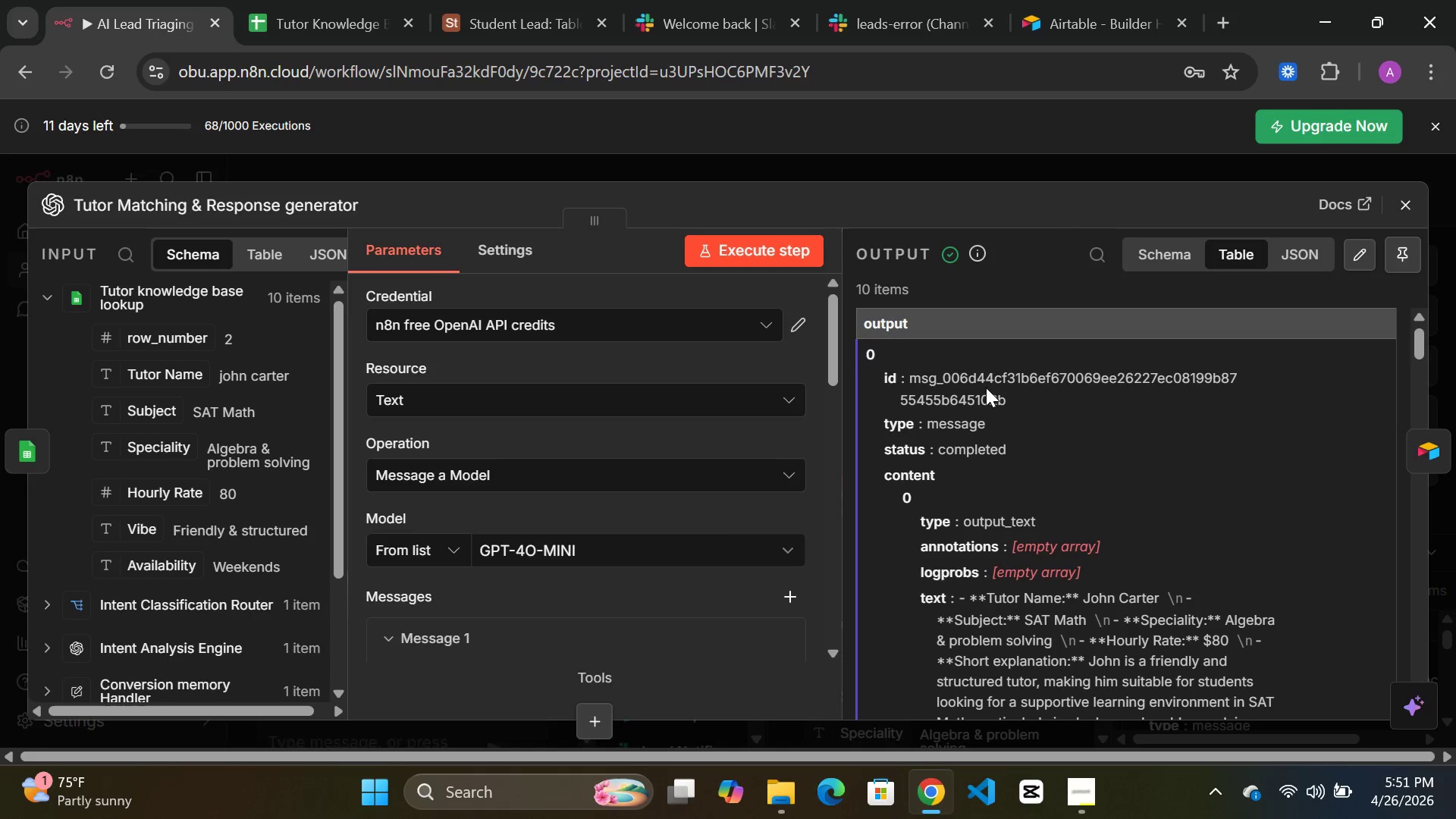 
scroll: coordinate [1033, 519], scroll_direction: down, amount: 27.0
 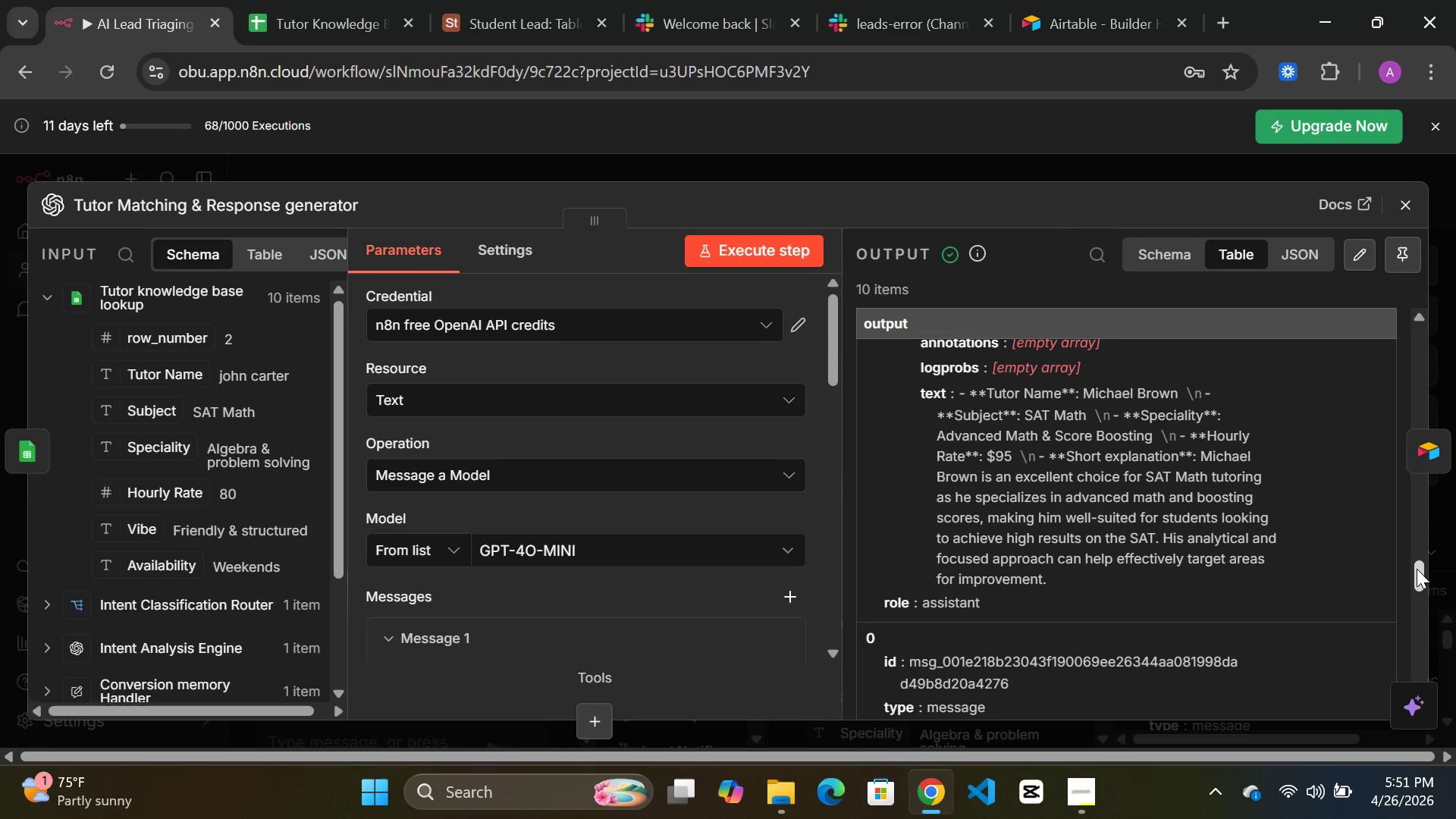 
left_click_drag(start_coordinate=[1421, 568], to_coordinate=[1455, 722])
 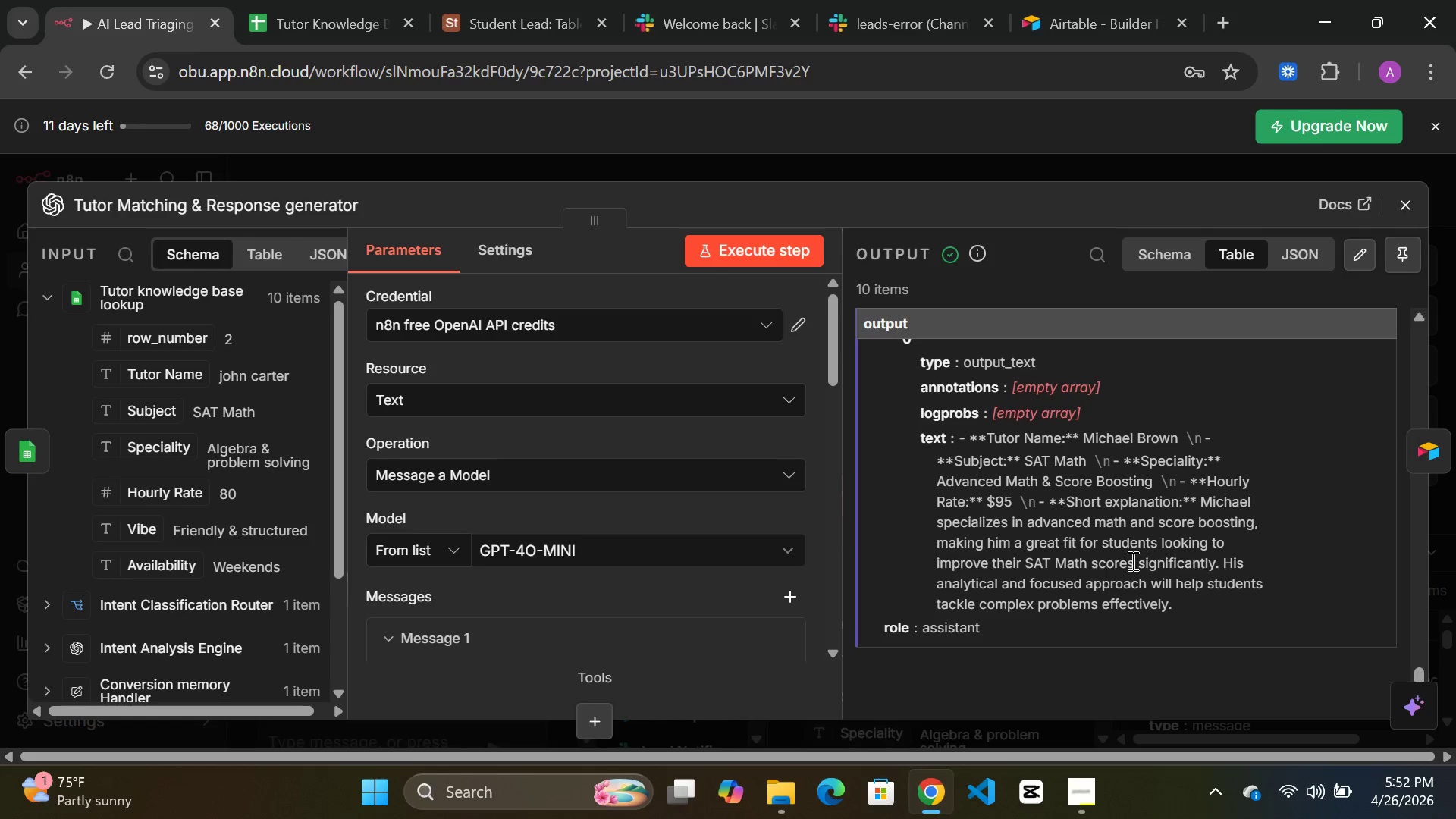 
wait(55.72)
 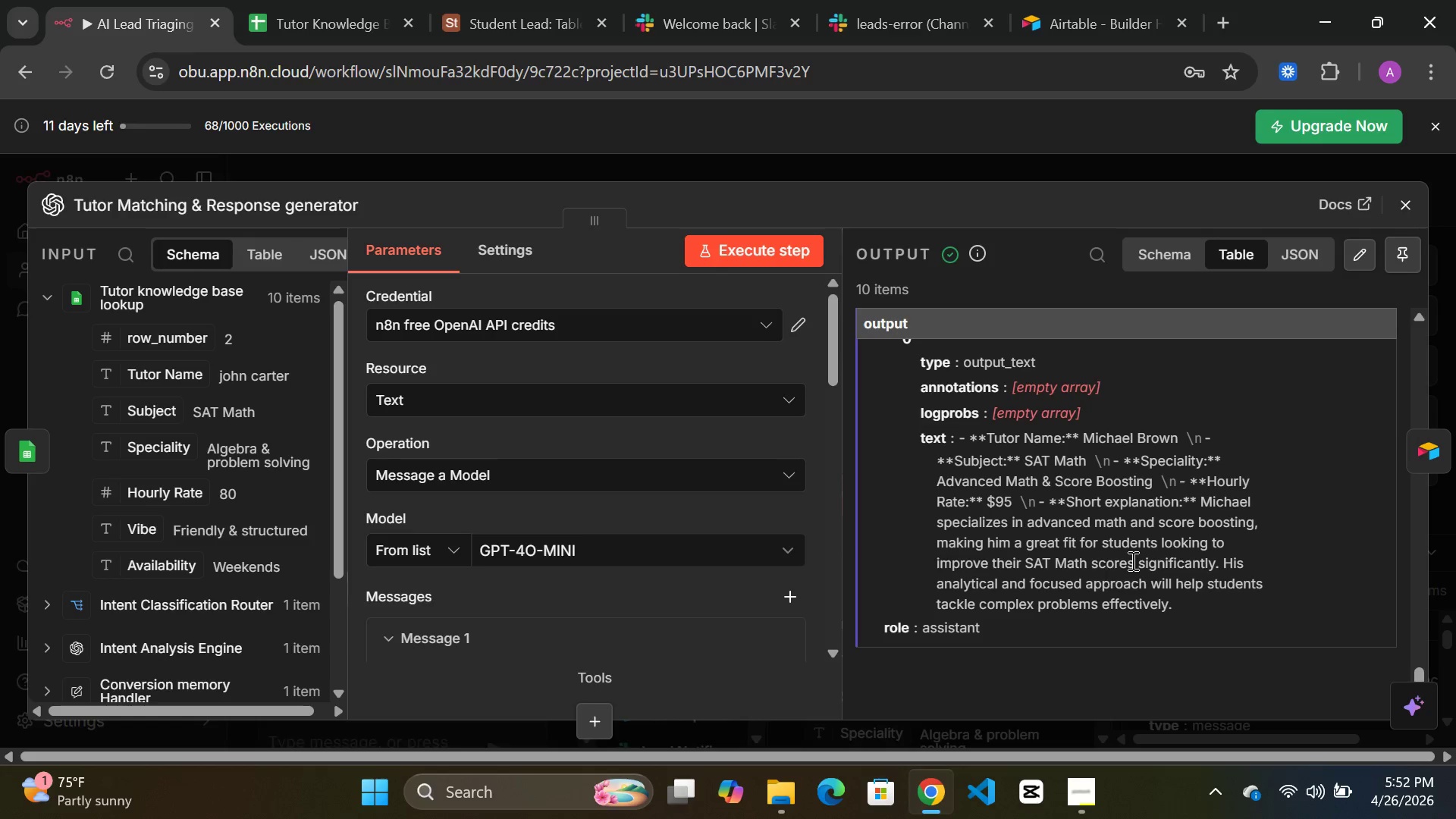 
scroll: coordinate [1090, 607], scroll_direction: up, amount: 42.0
 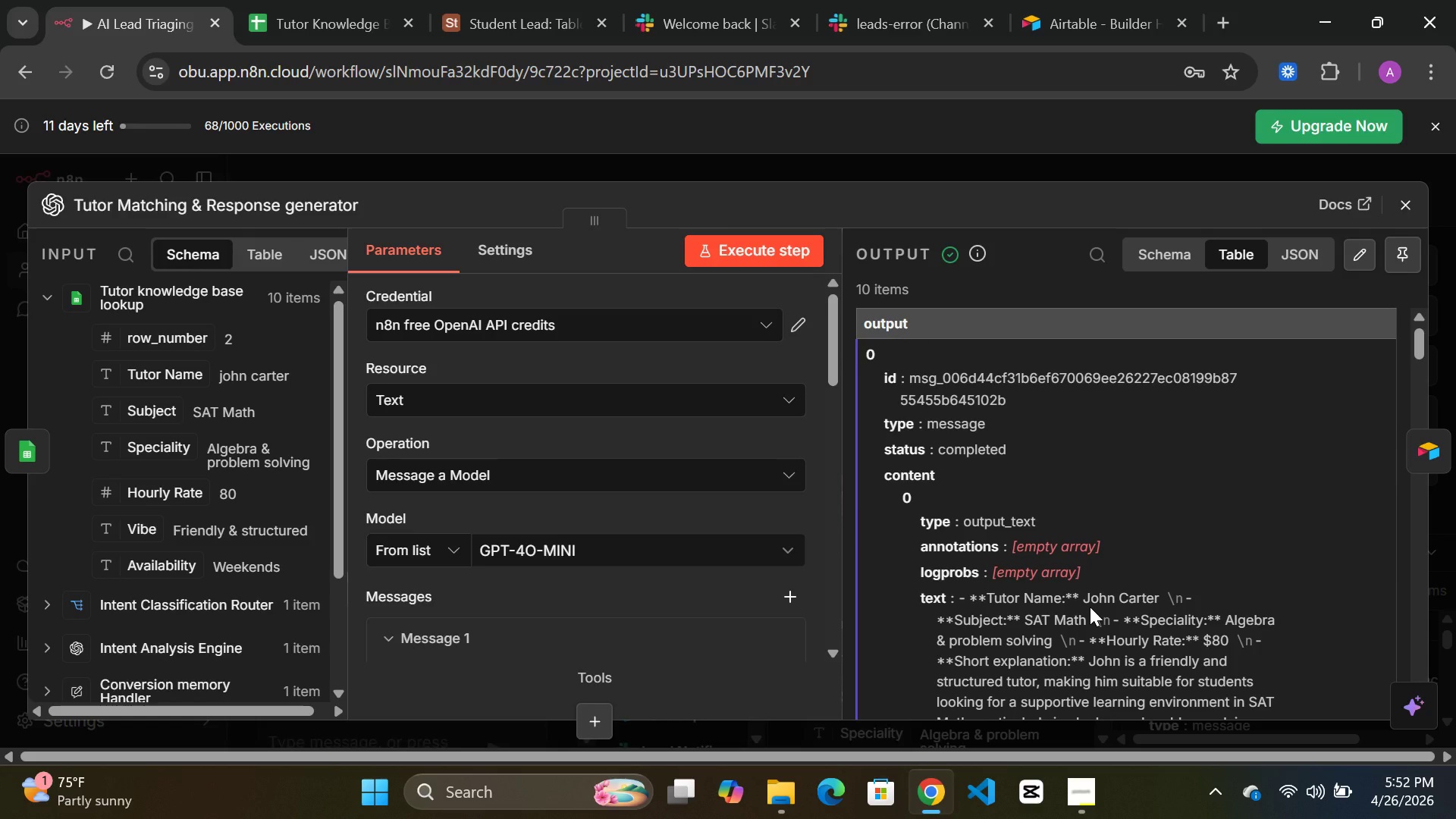 
wait(26.24)
 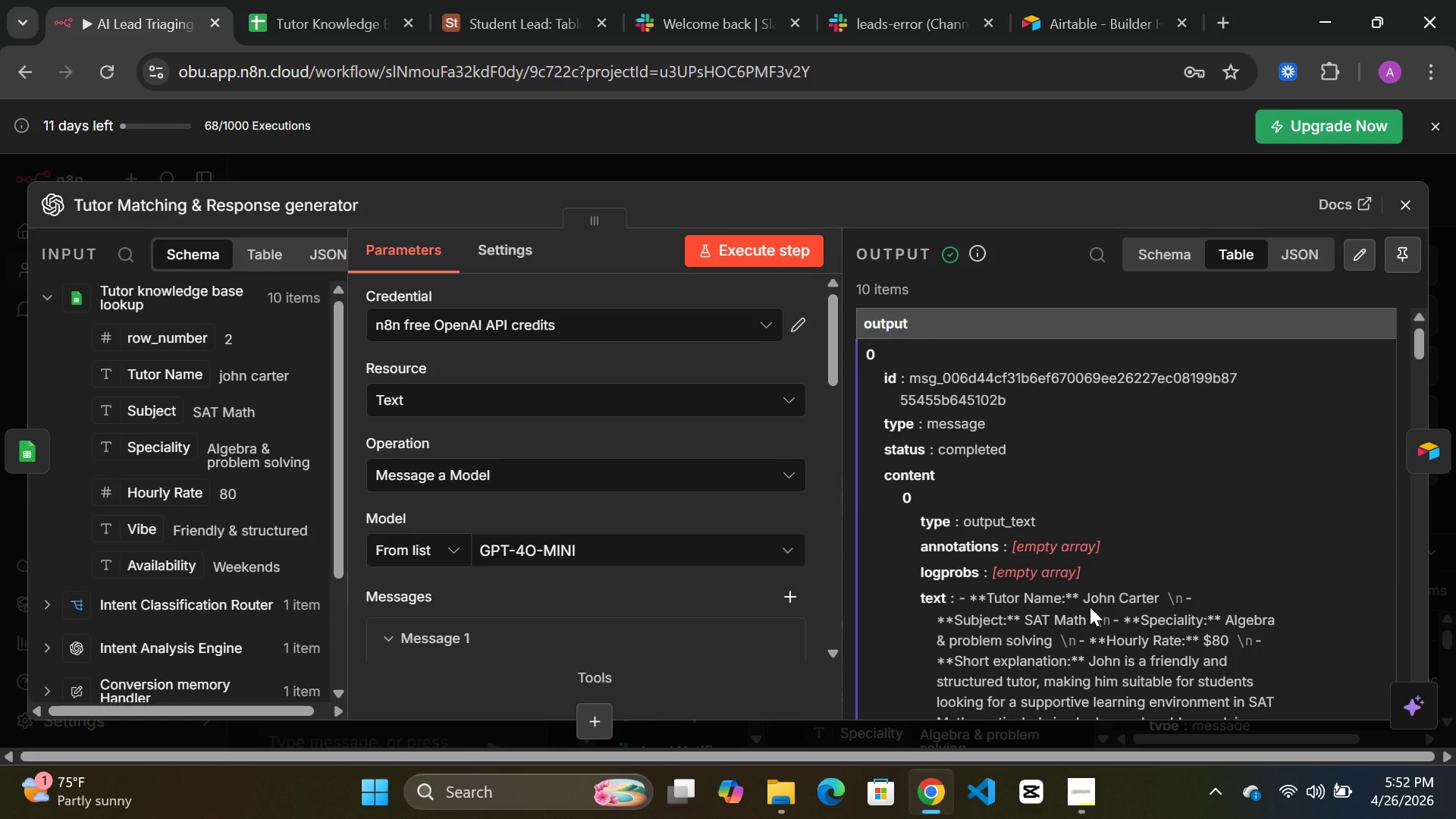 
left_click([501, 30])
 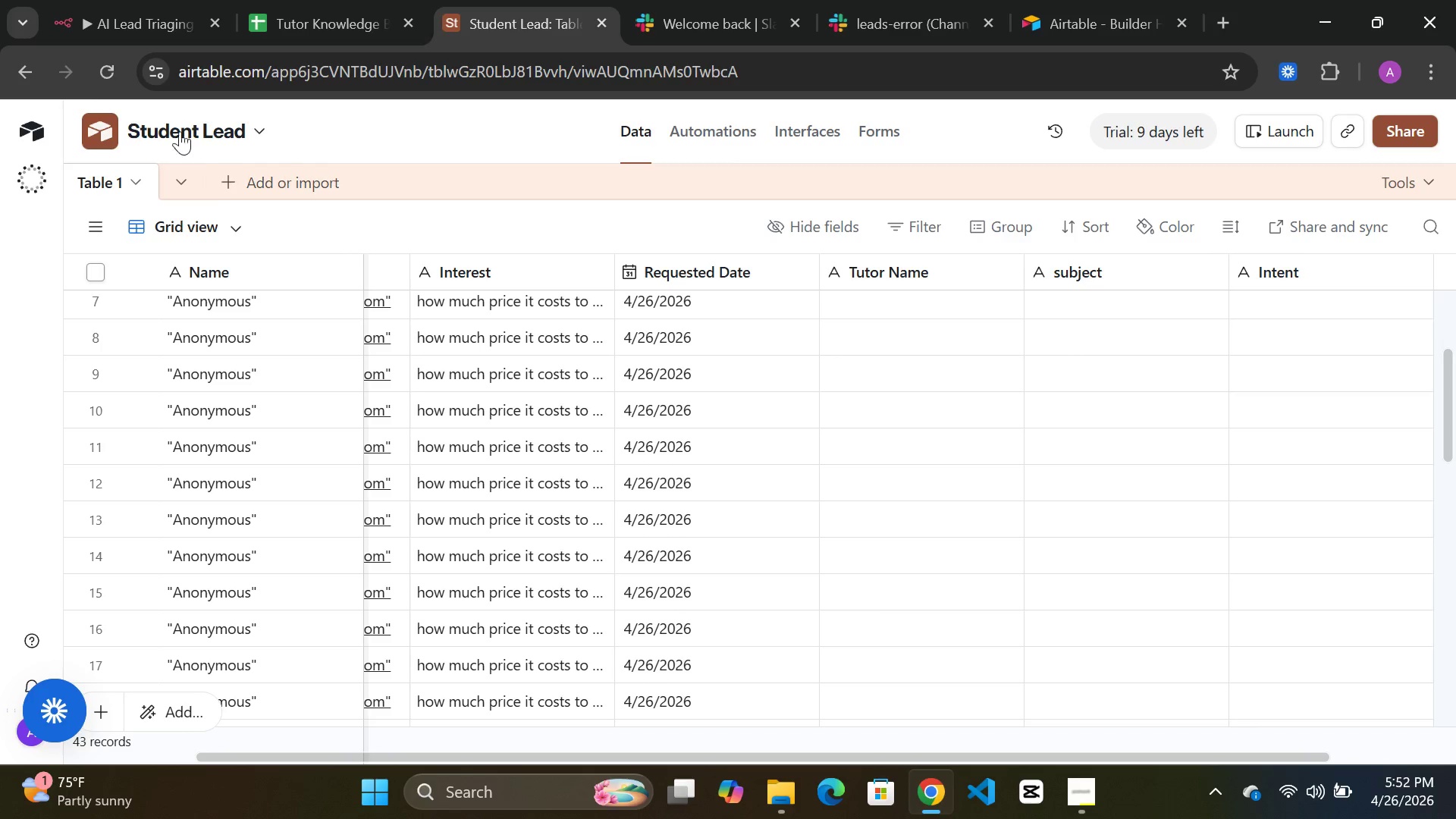 
left_click([109, 71])
 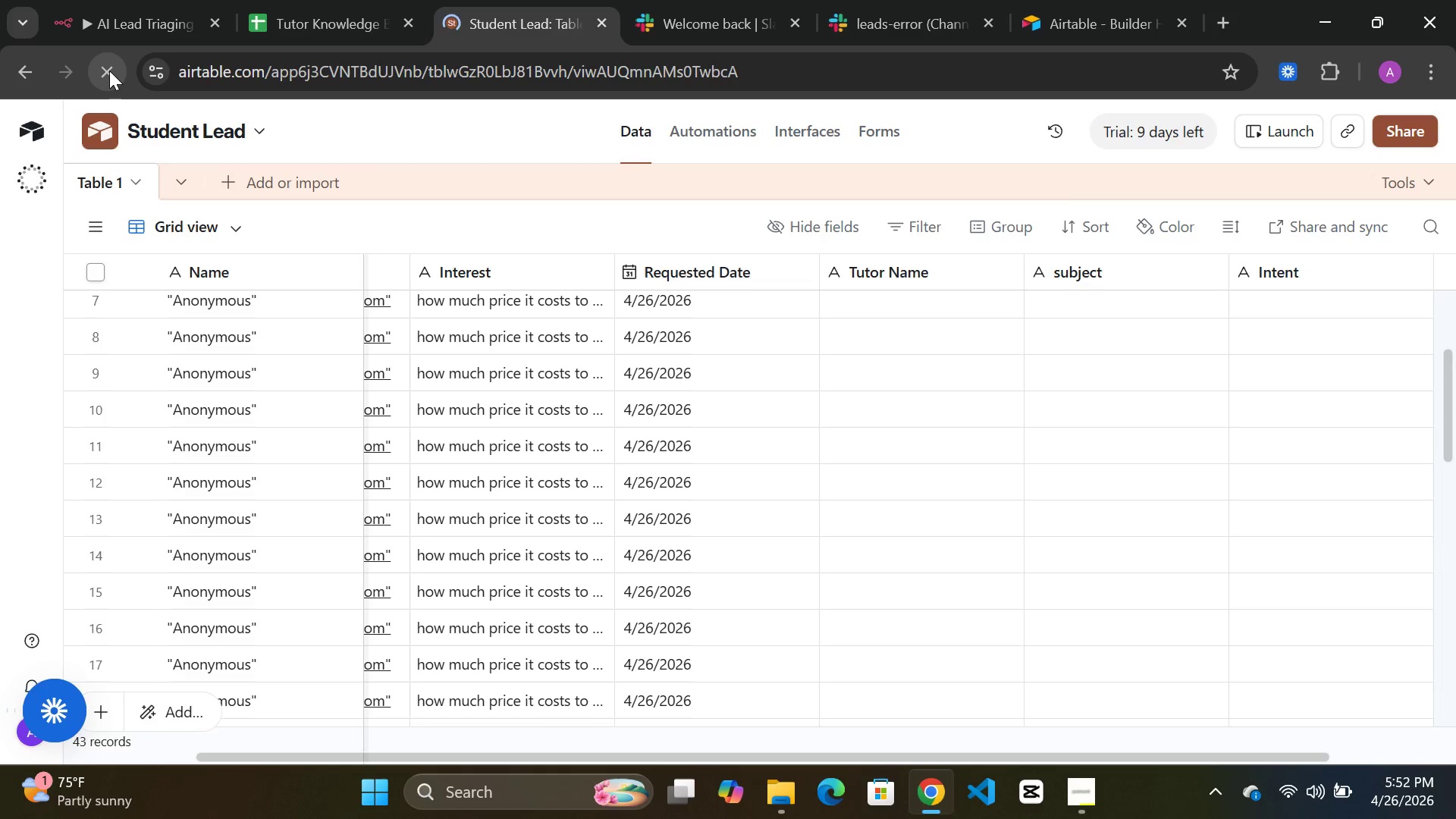 
wait(10.92)
 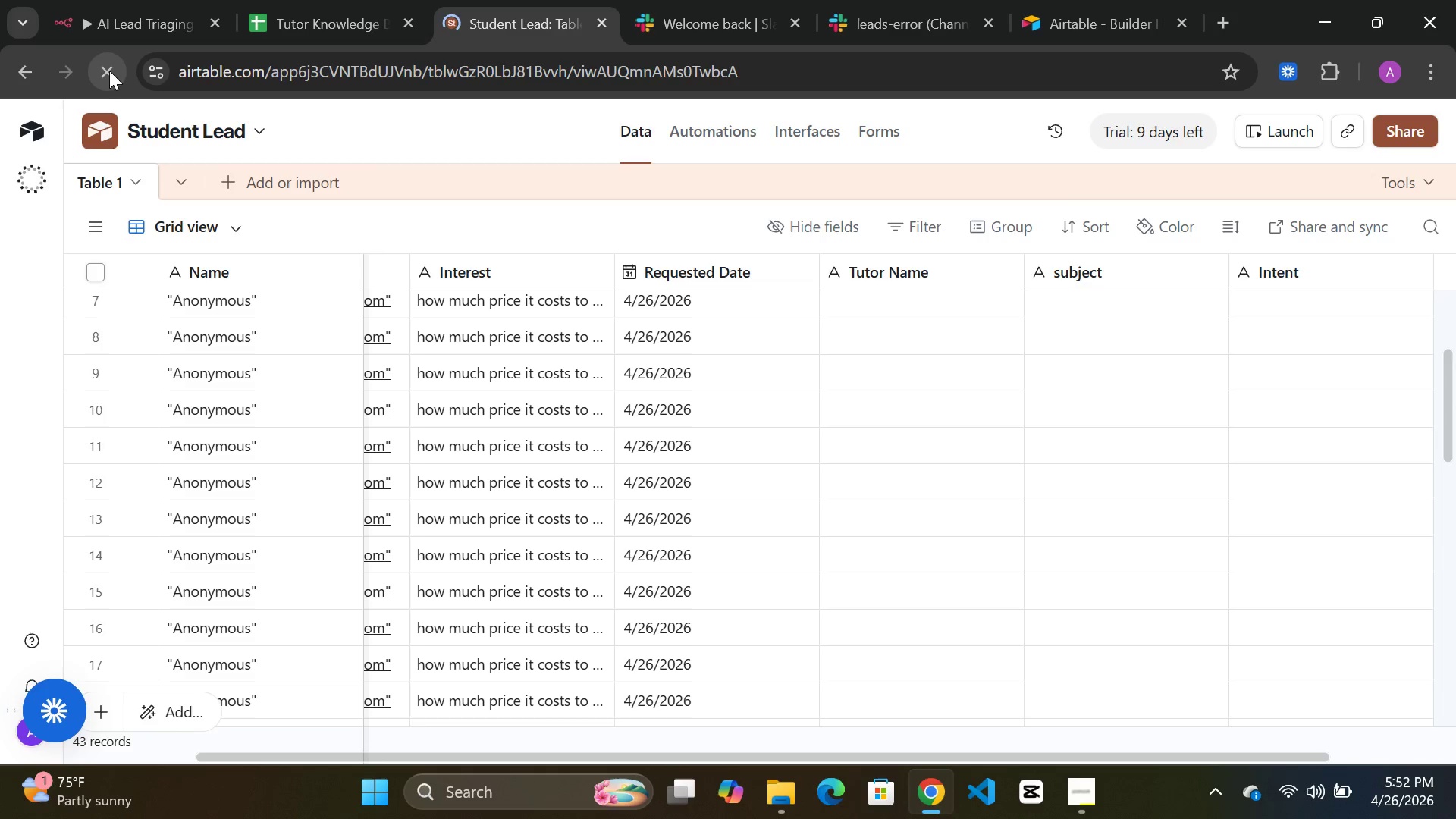 
left_click_drag(start_coordinate=[546, 761], to_coordinate=[299, 729])
 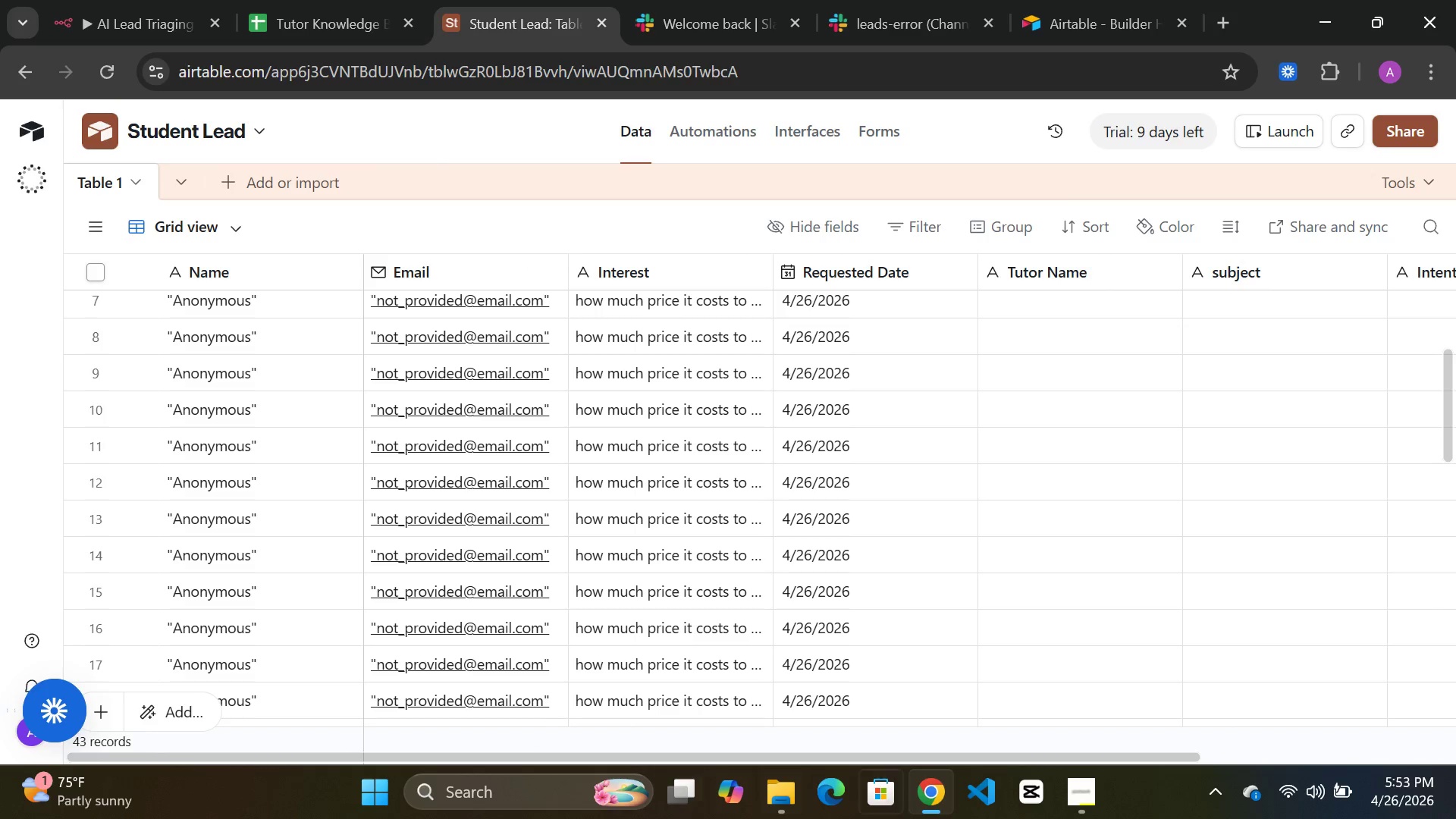 
mouse_move([1464, 805])
 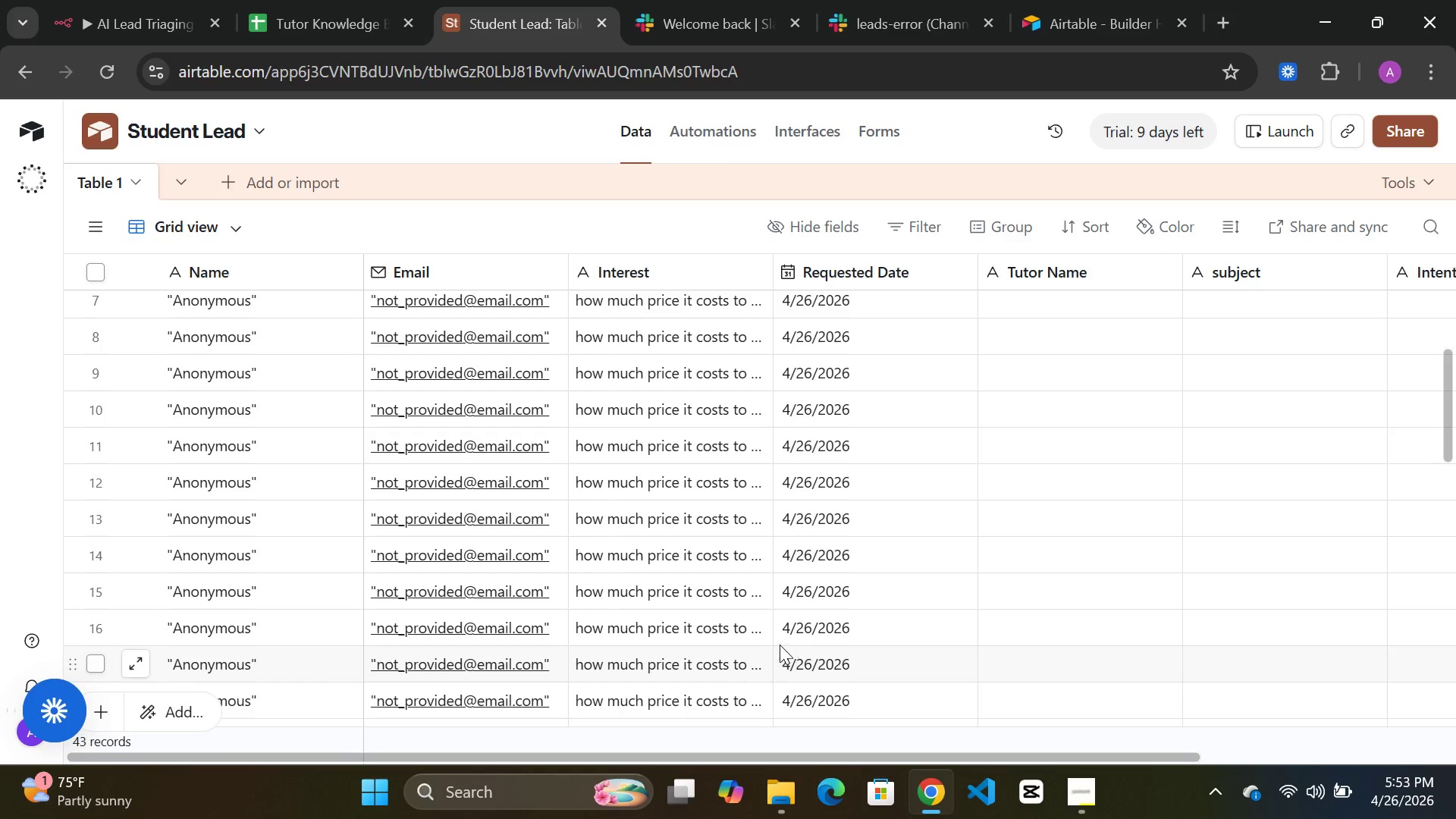 
scroll: coordinate [613, 556], scroll_direction: down, amount: 1.0
 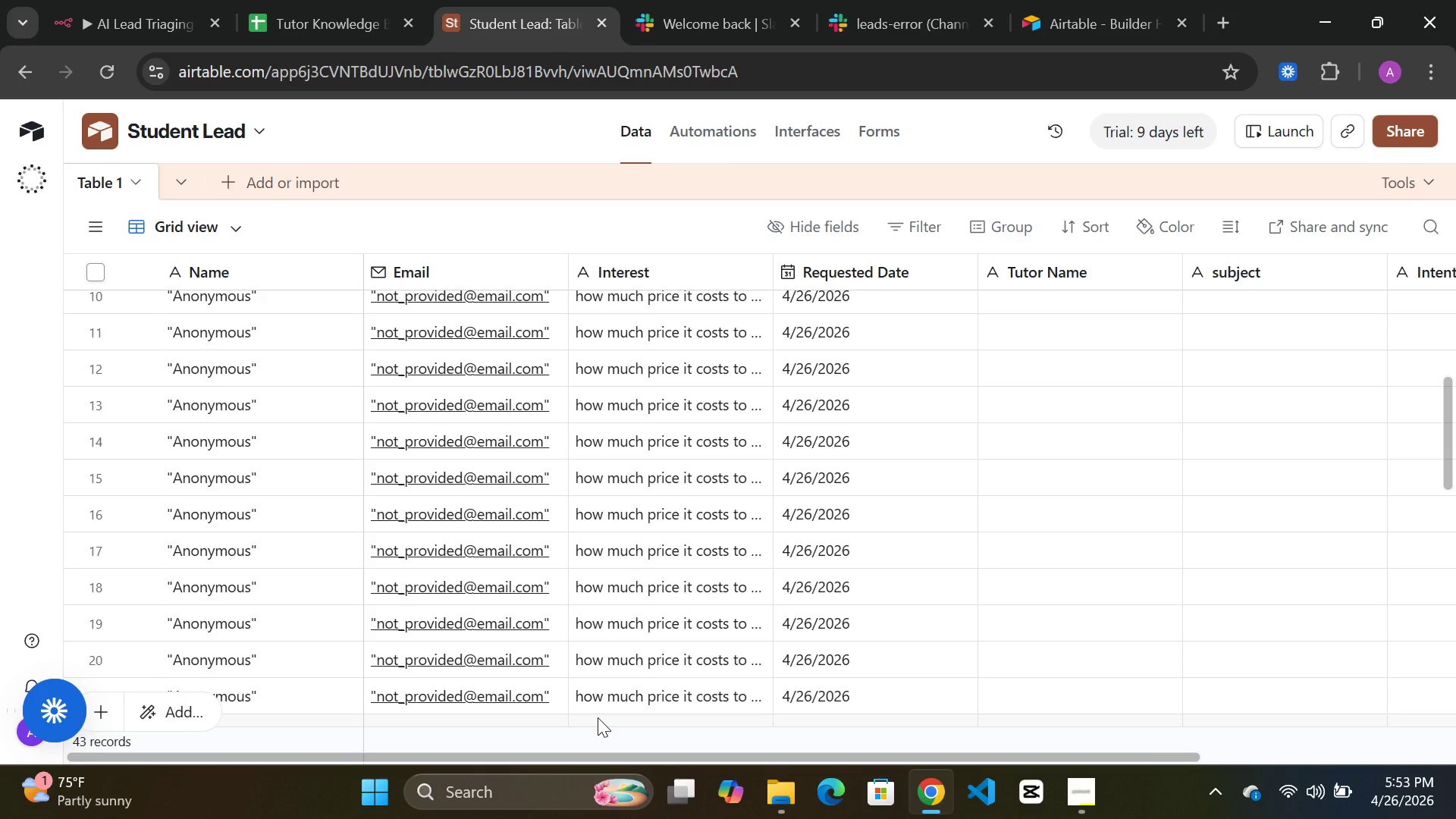 
wait(5.49)
 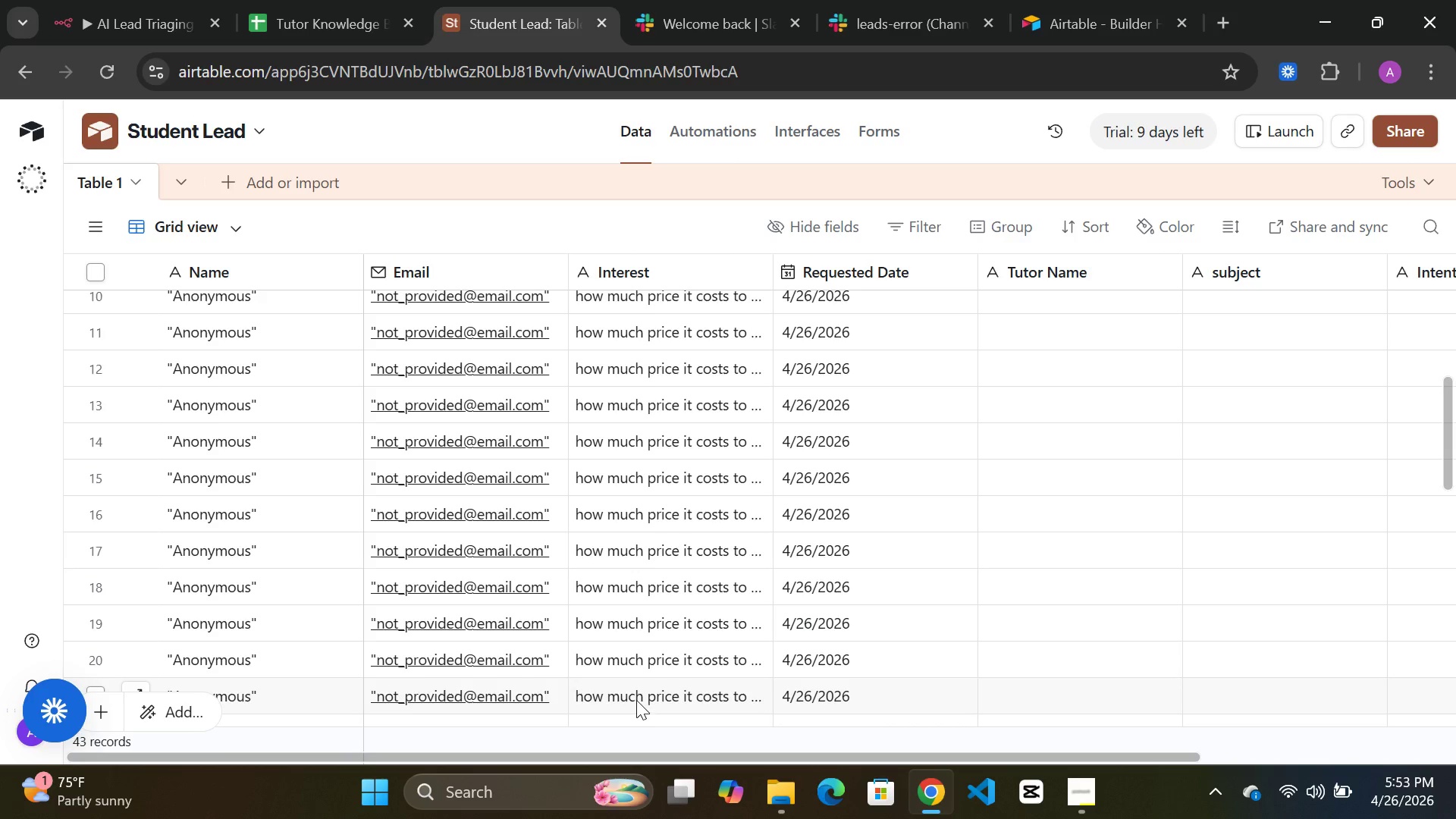 
scroll: coordinate [676, 604], scroll_direction: up, amount: 5.0
 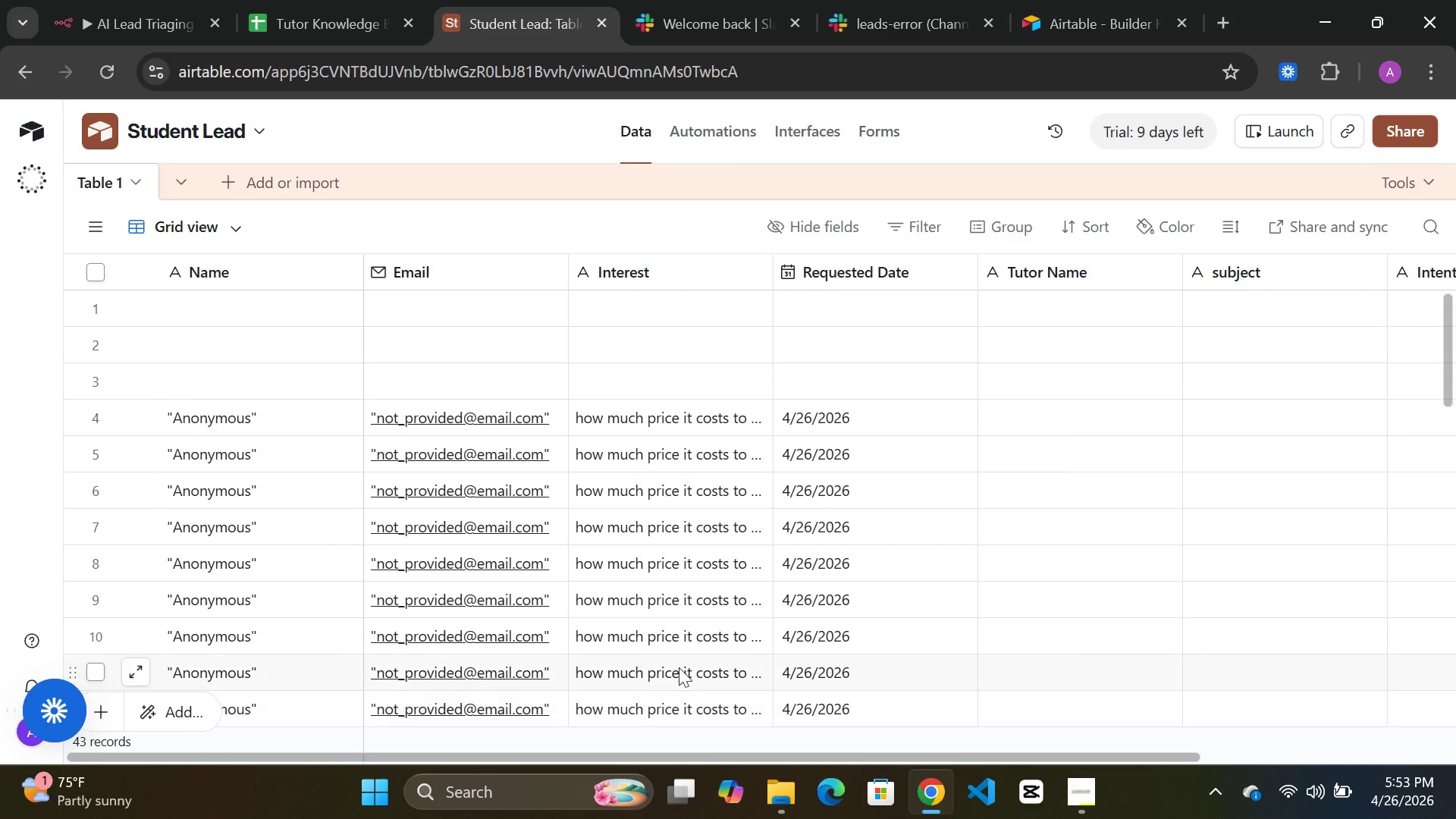 
scroll: coordinate [694, 650], scroll_direction: down, amount: 12.0
 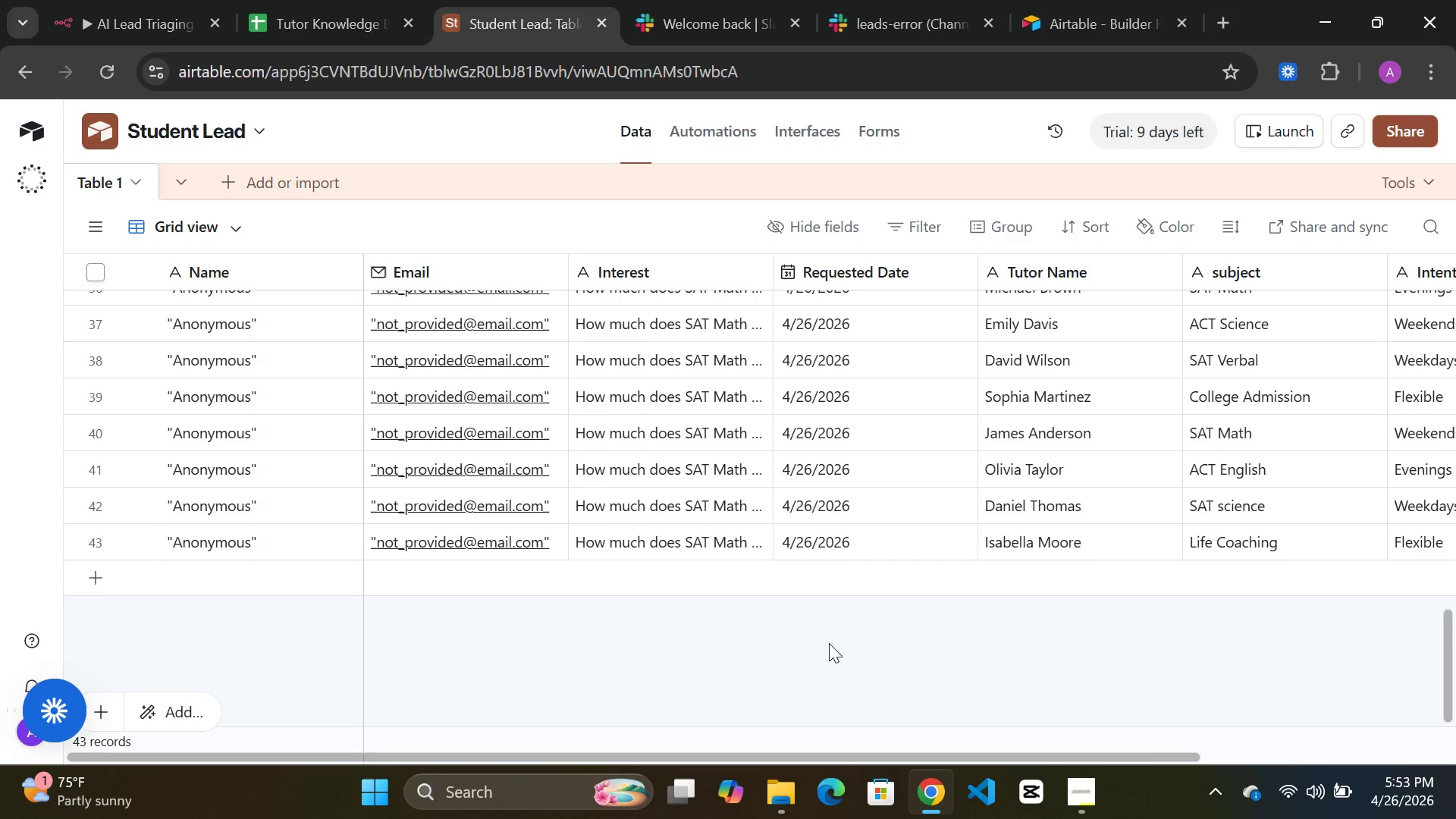 
left_click_drag(start_coordinate=[694, 750], to_coordinate=[886, 748])
 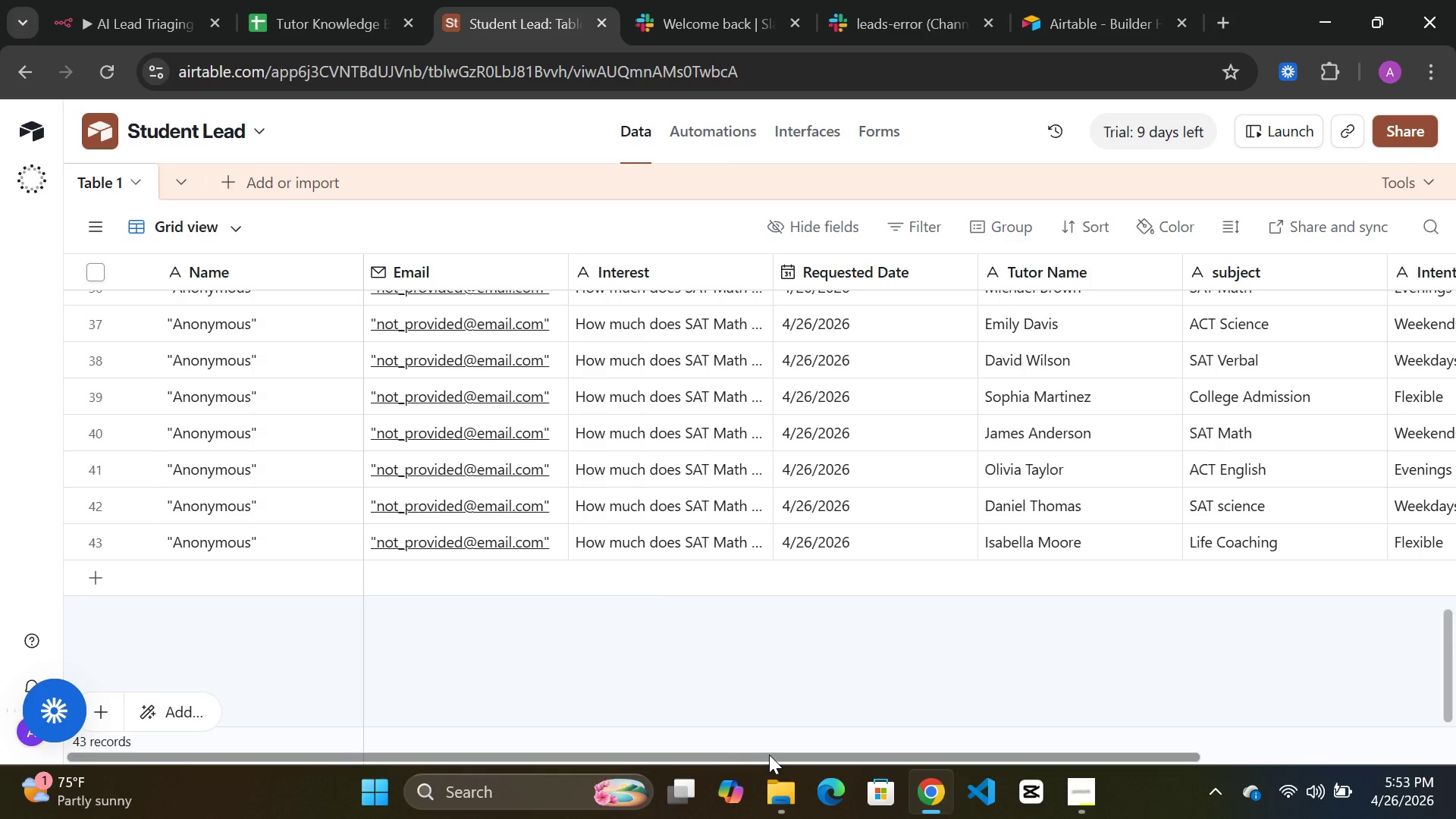 
left_click_drag(start_coordinate=[769, 755], to_coordinate=[1055, 741])
 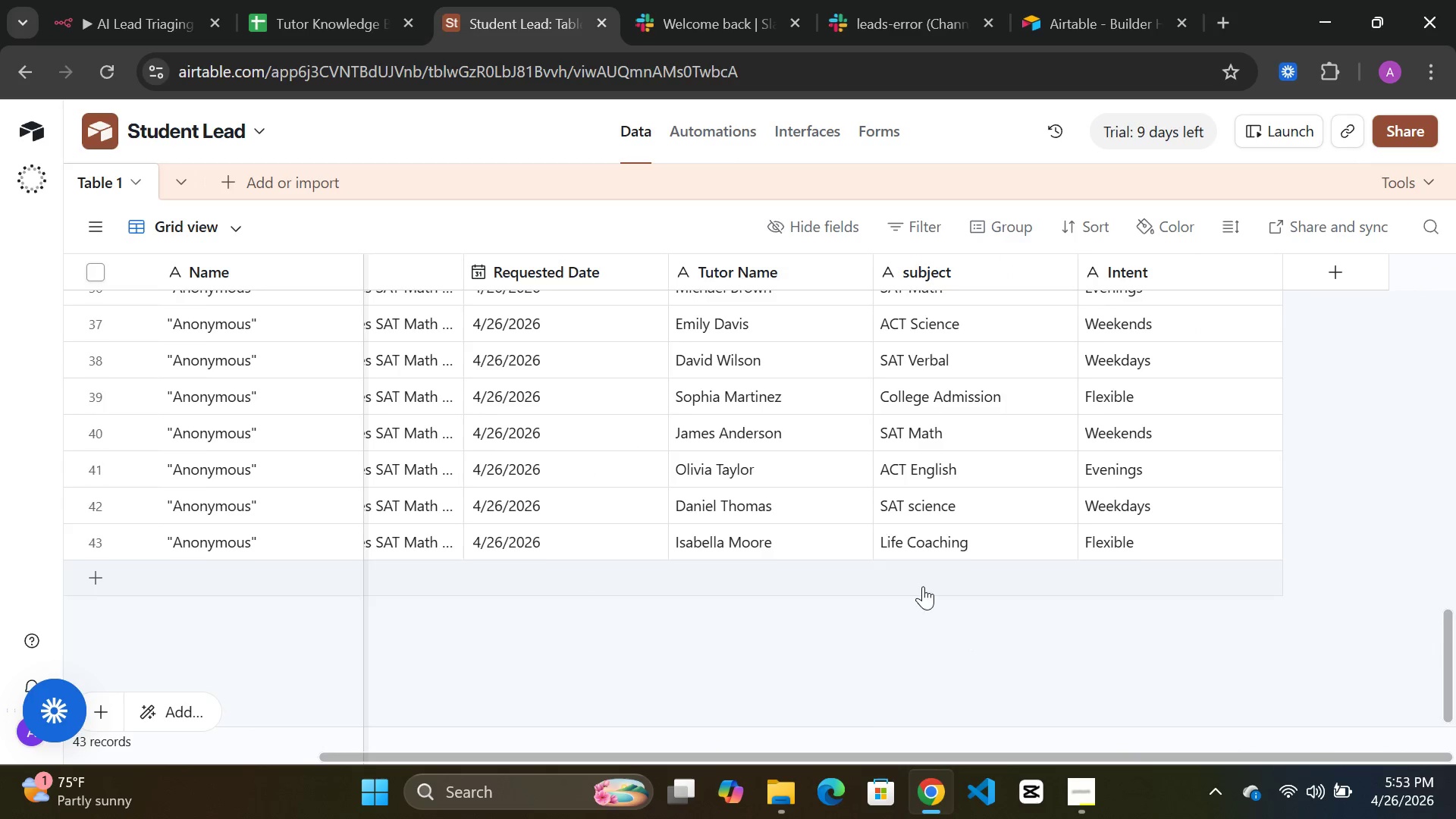 
scroll: coordinate [923, 586], scroll_direction: up, amount: 8.0
 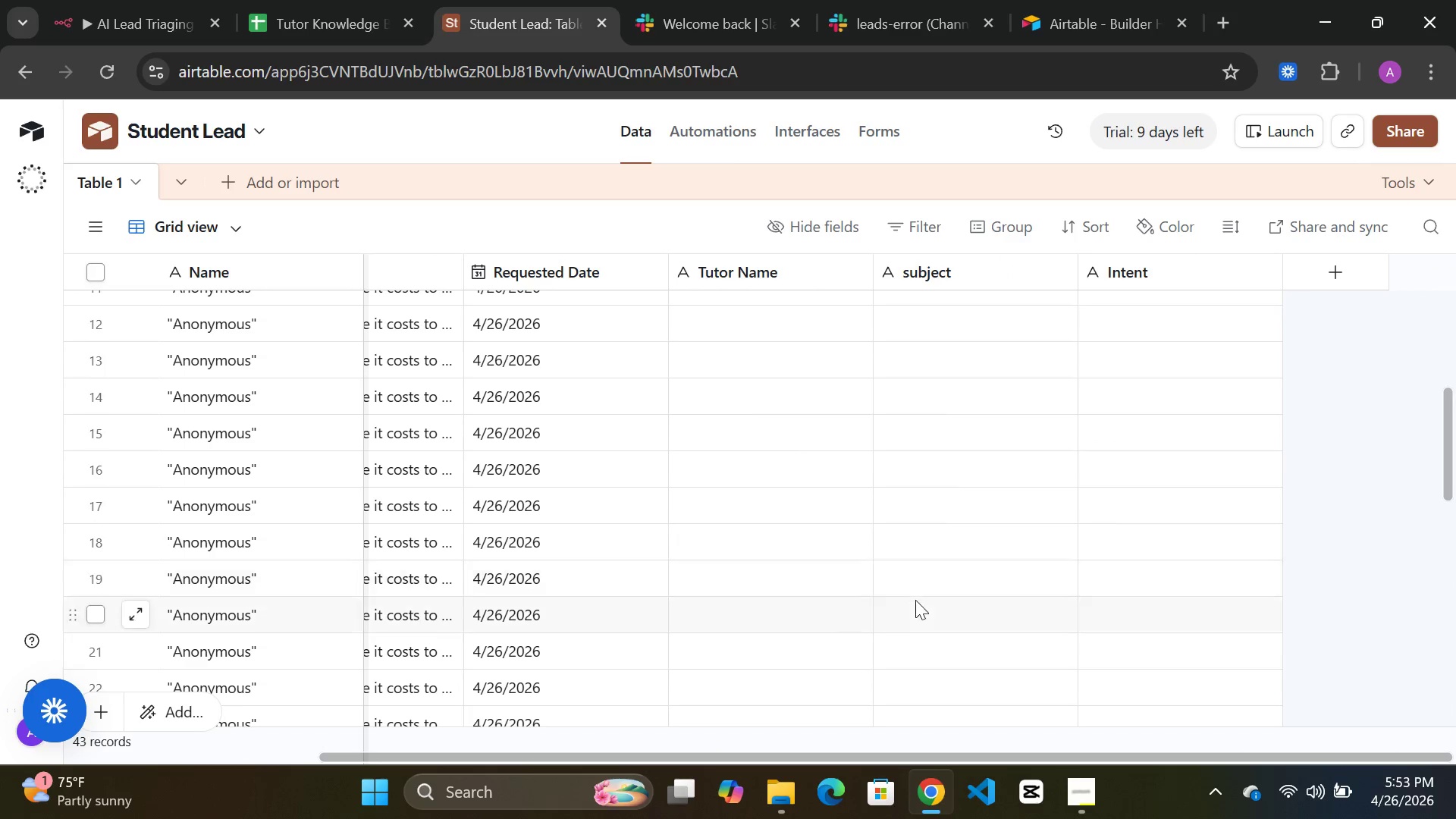 
scroll: coordinate [915, 600], scroll_direction: down, amount: 4.0
 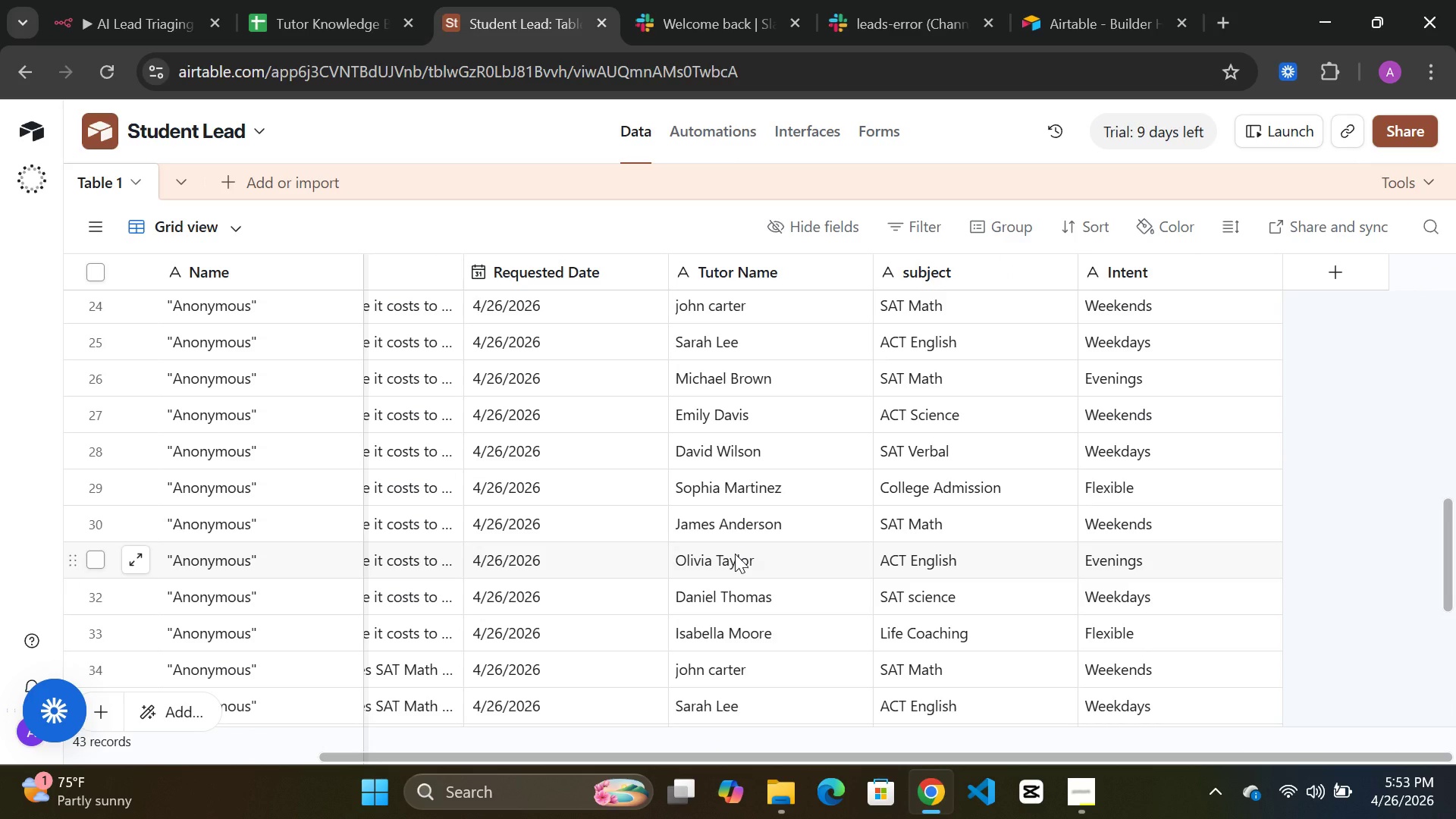 
mouse_move([145, 17])
 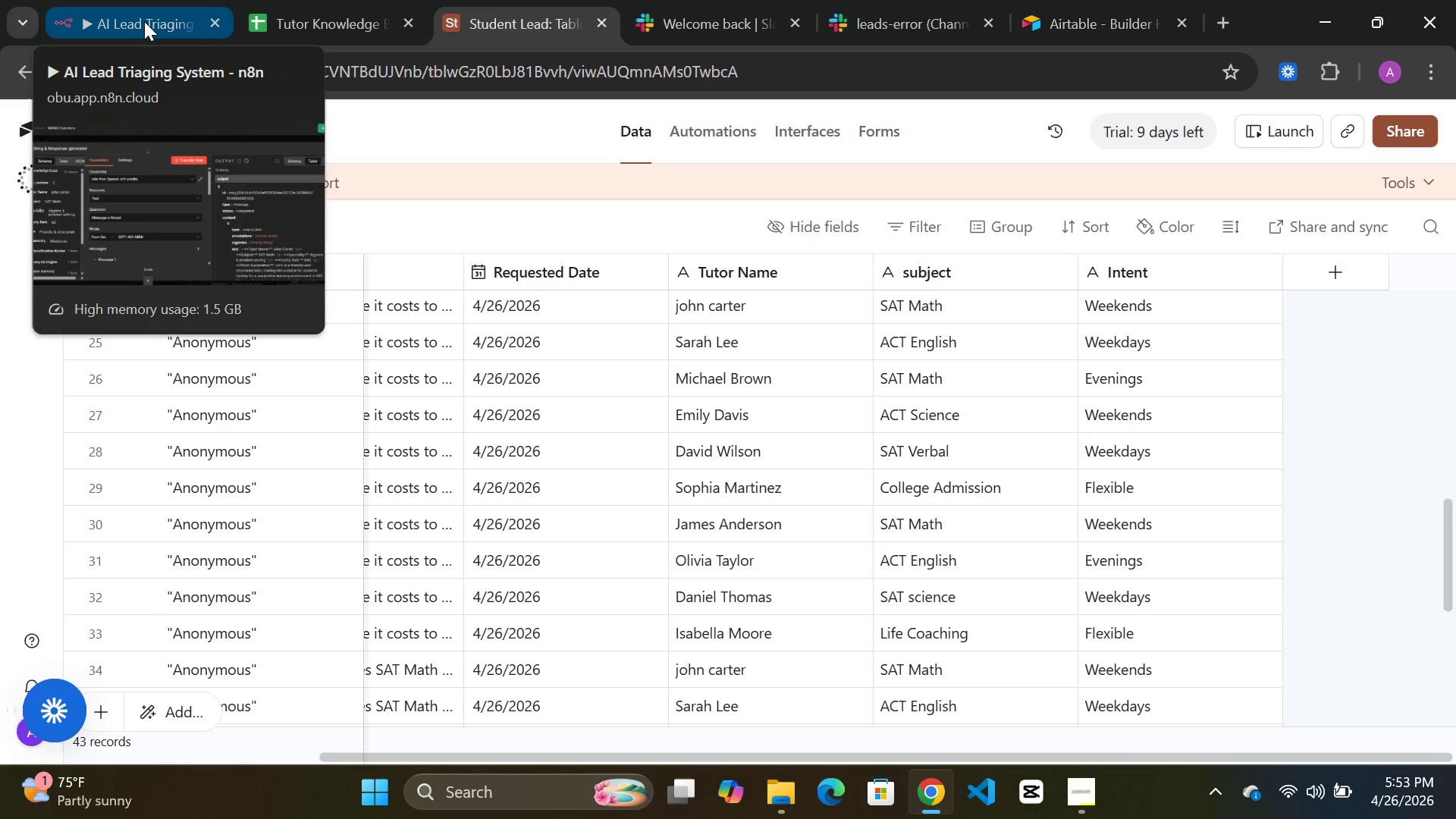 
left_click([144, 21])
 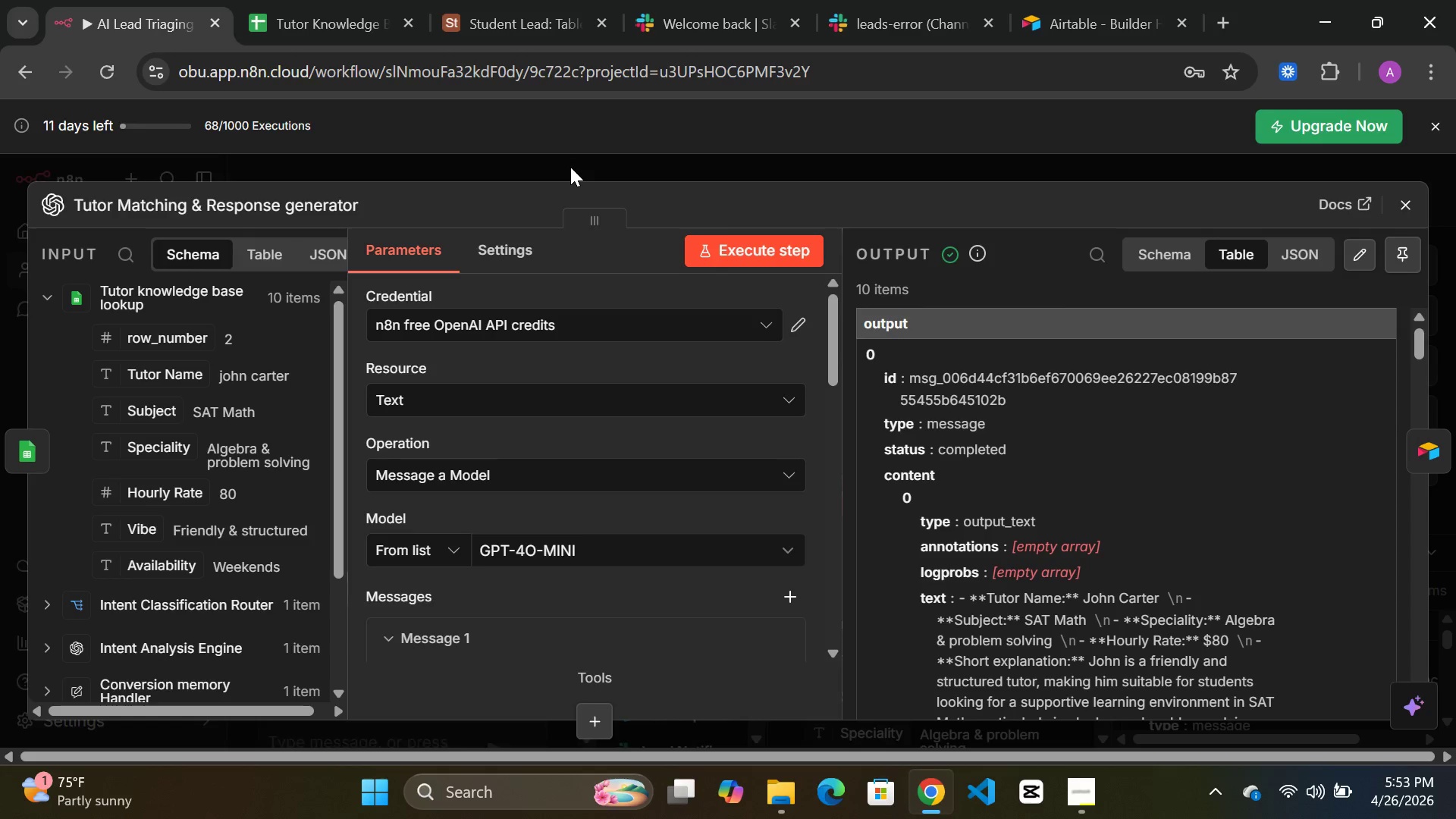 
left_click([570, 163])
 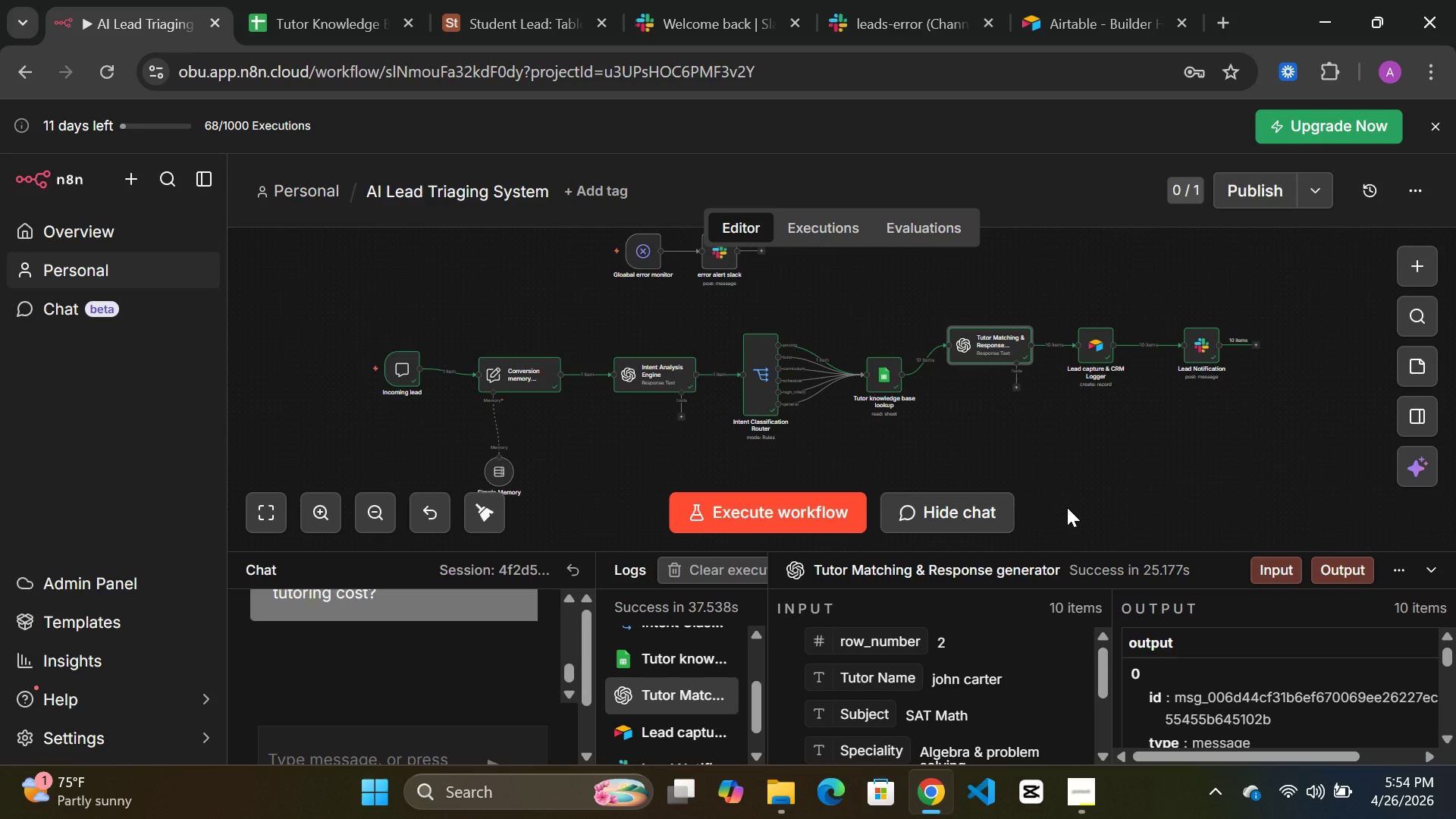 
wait(37.19)
 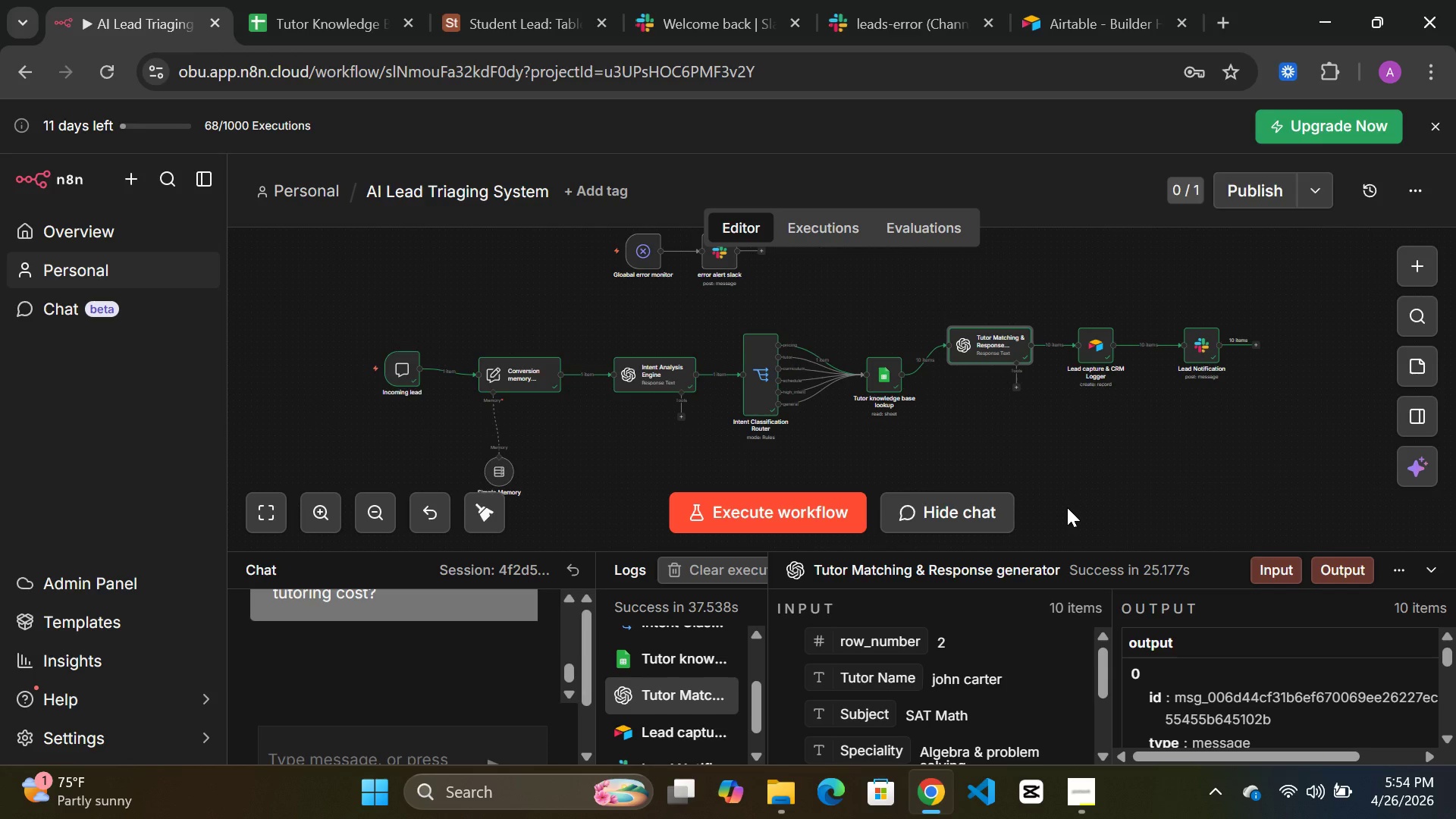 
left_click([1356, 572])
 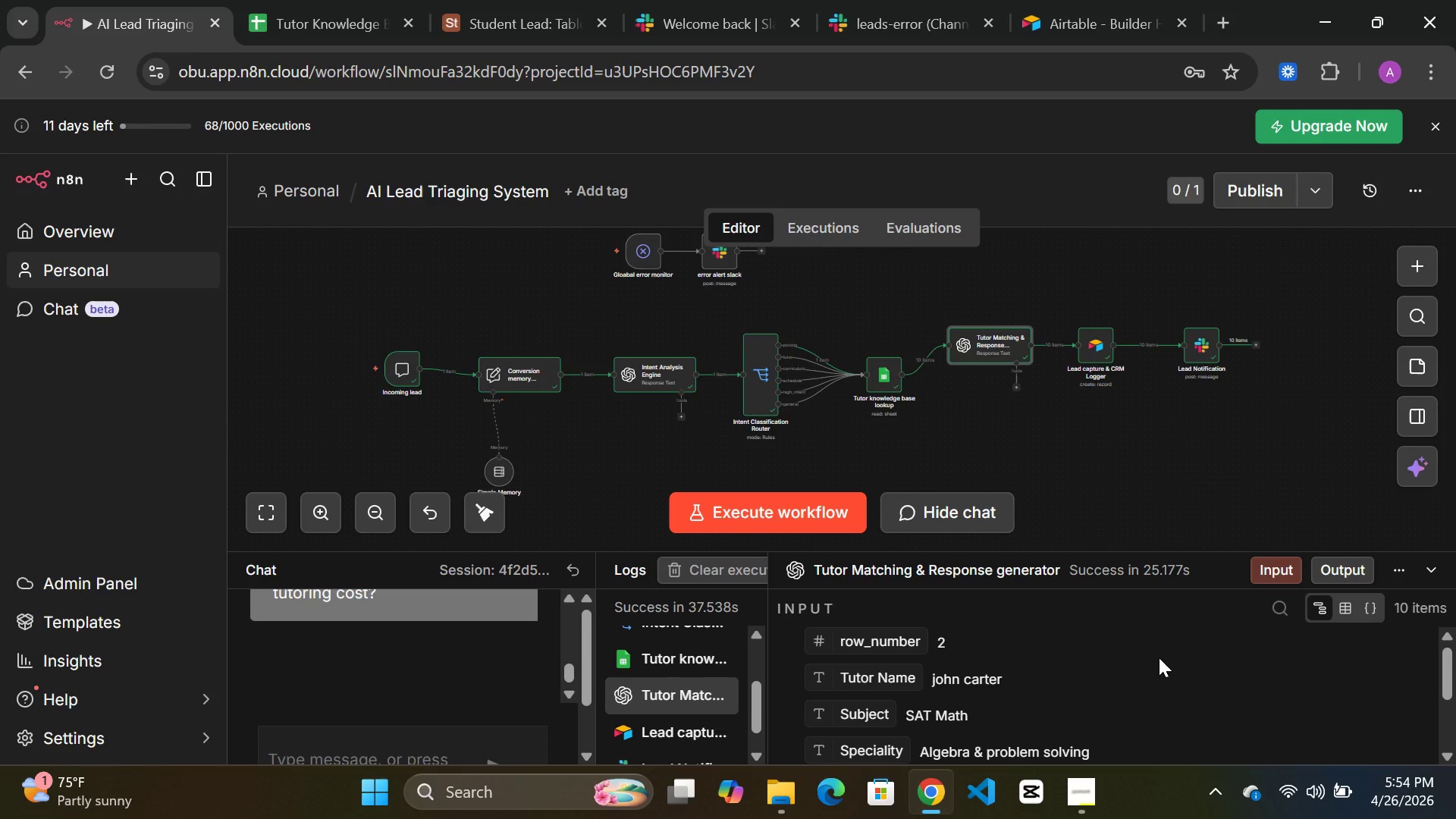 
scroll: coordinate [1159, 658], scroll_direction: down, amount: 2.0
 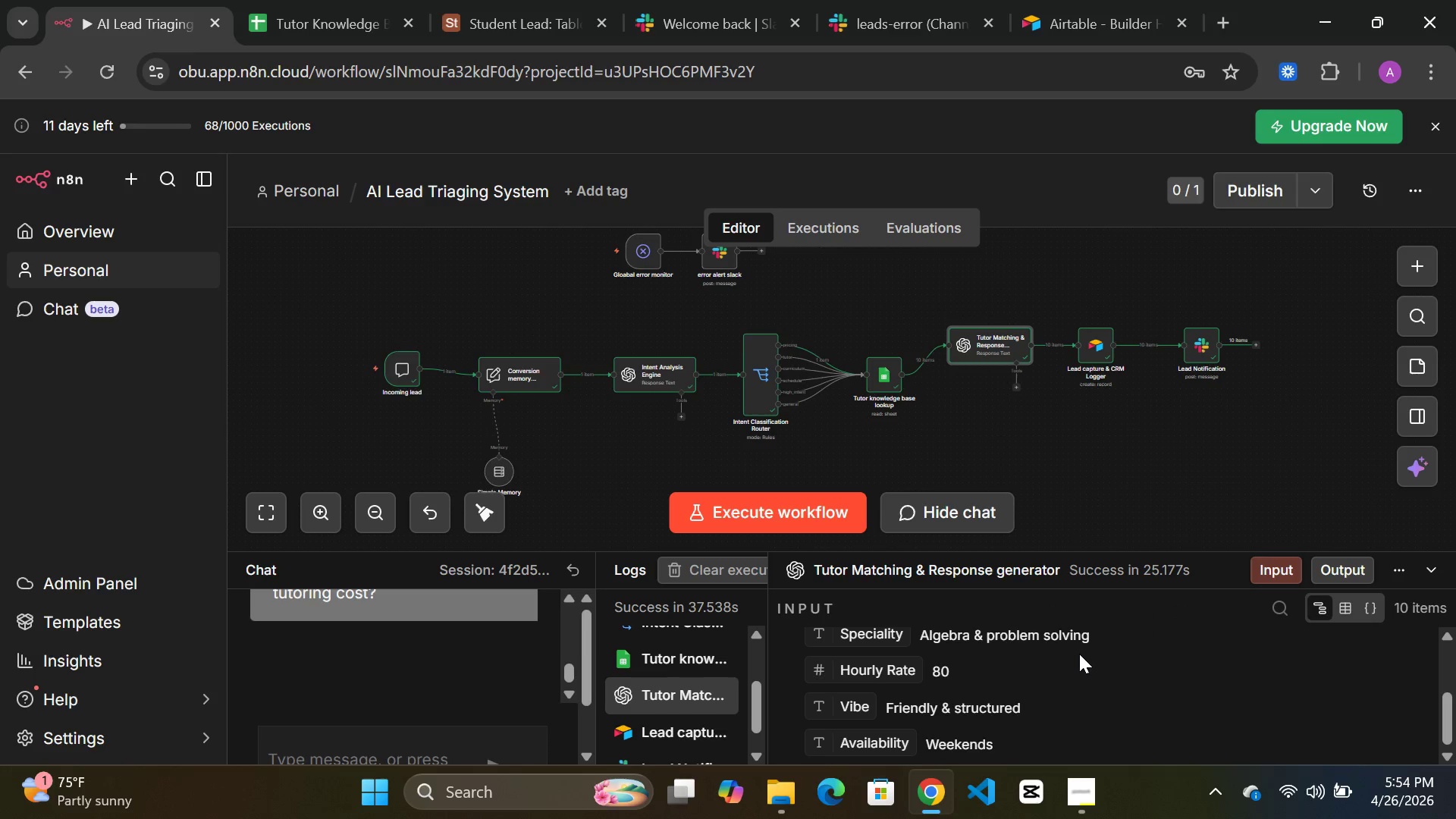 
wait(9.03)
 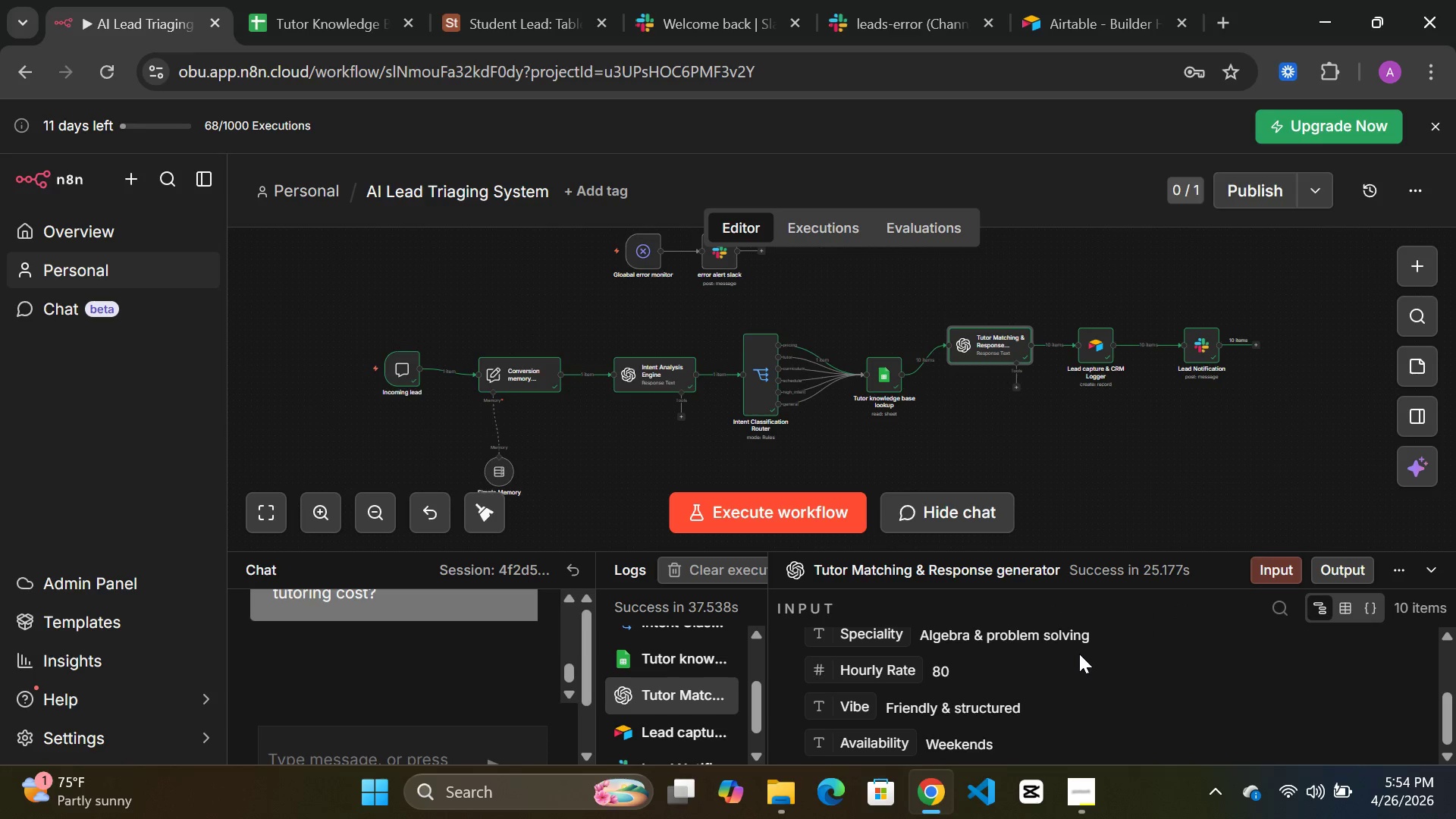 
scroll: coordinate [1029, 696], scroll_direction: down, amount: 5.0
 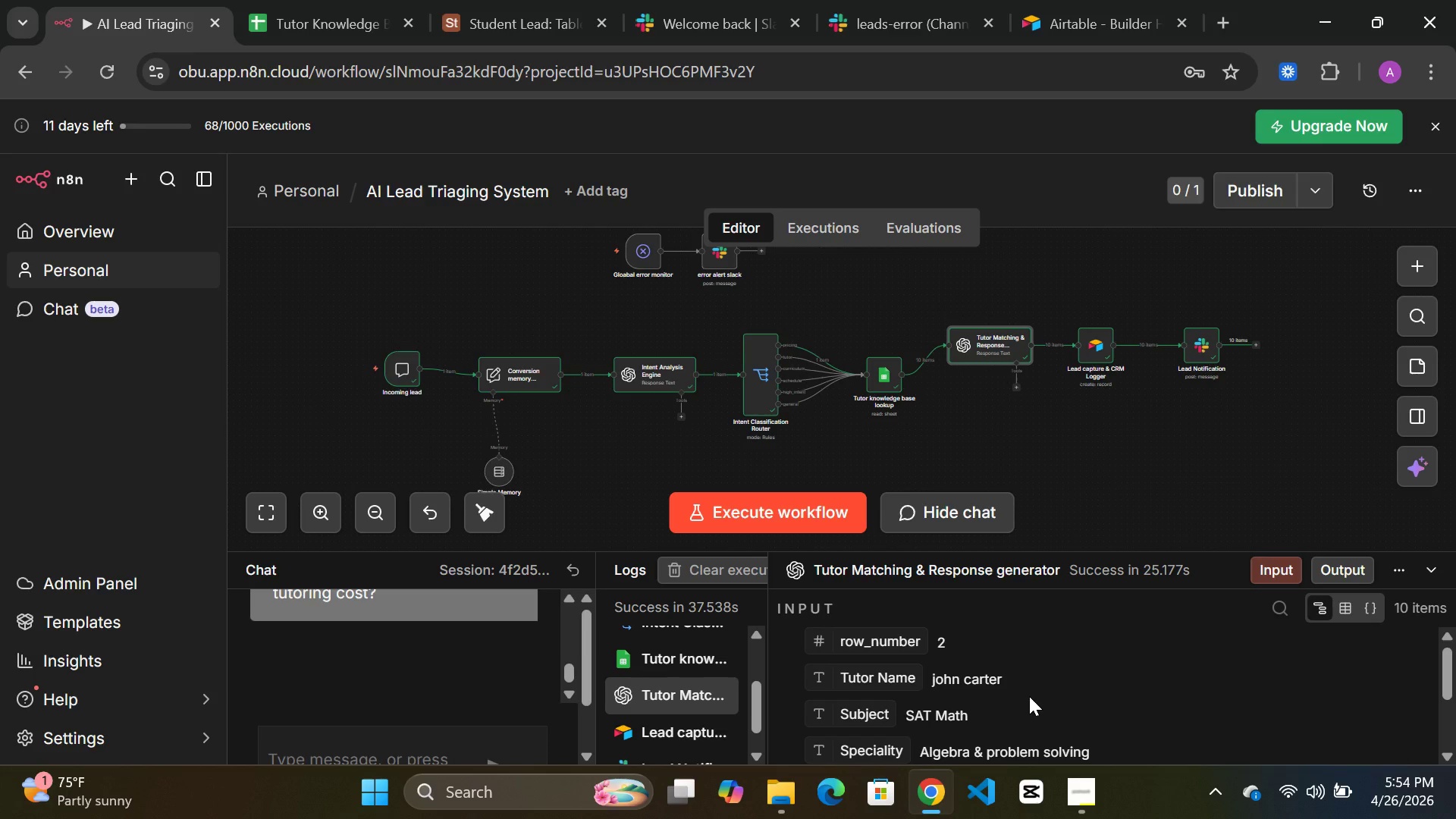 
scroll: coordinate [1029, 696], scroll_direction: up, amount: 1.0
 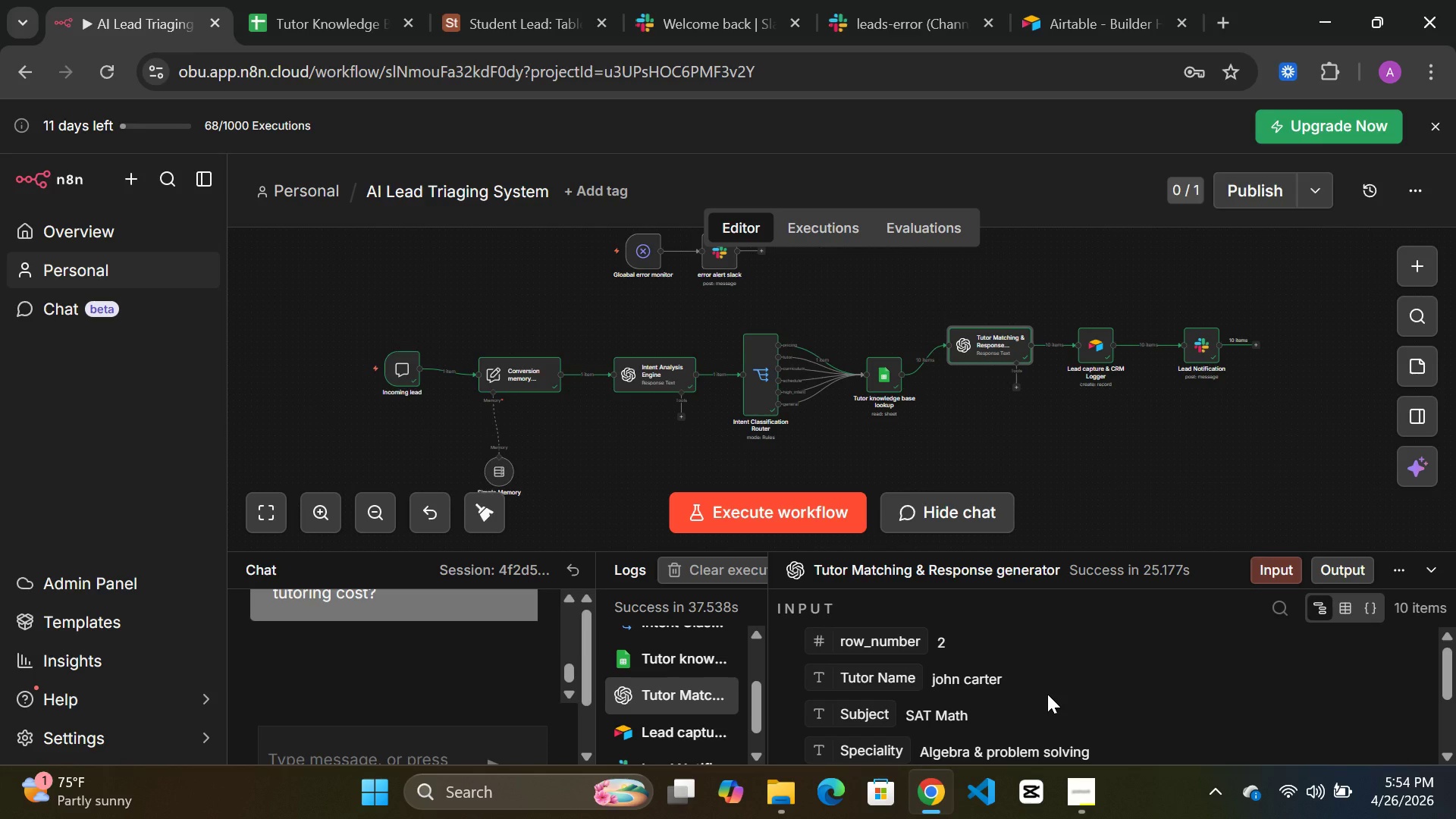 
scroll: coordinate [1050, 692], scroll_direction: down, amount: 3.0
 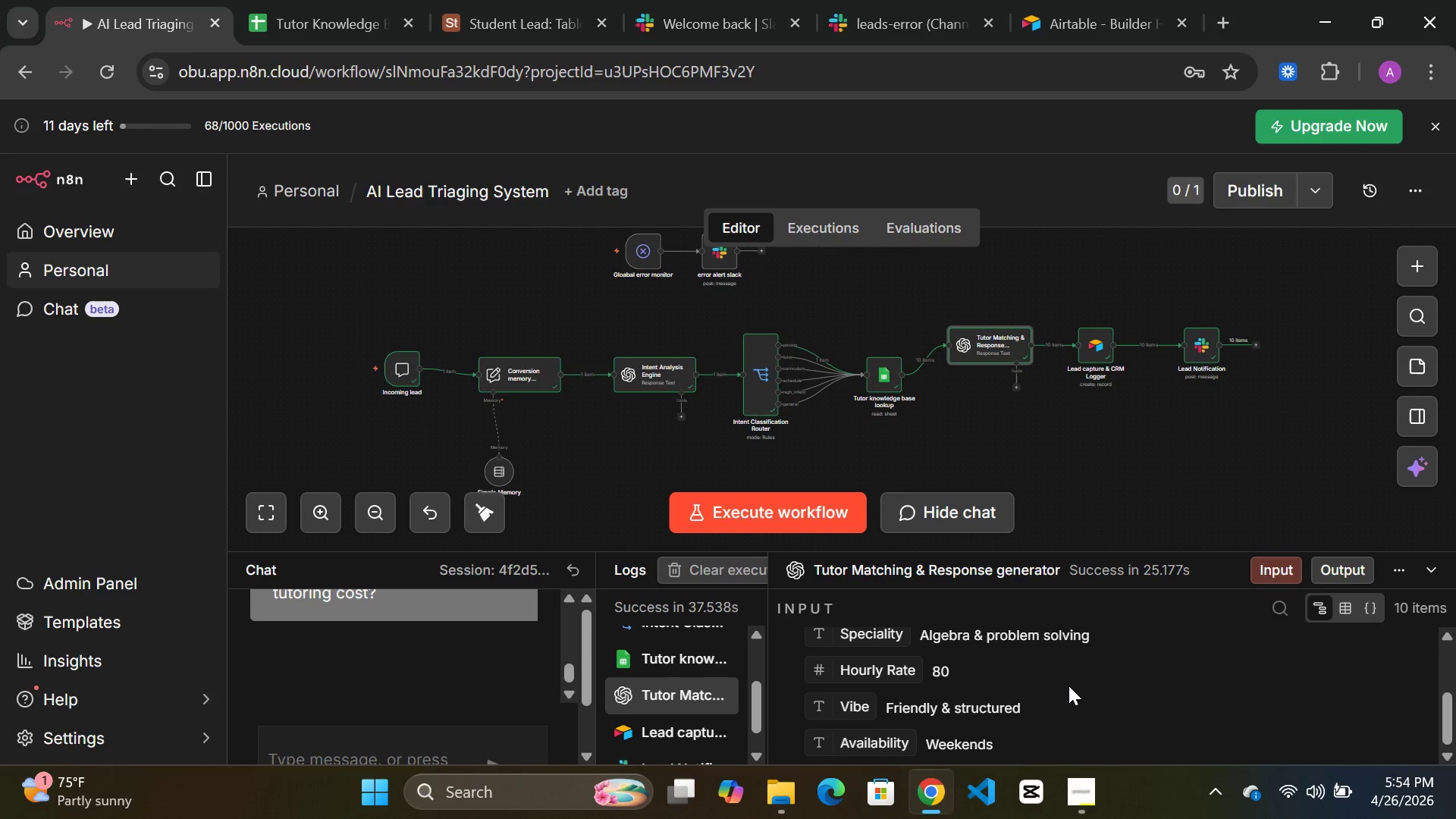 
scroll: coordinate [1053, 723], scroll_direction: up, amount: 8.0
 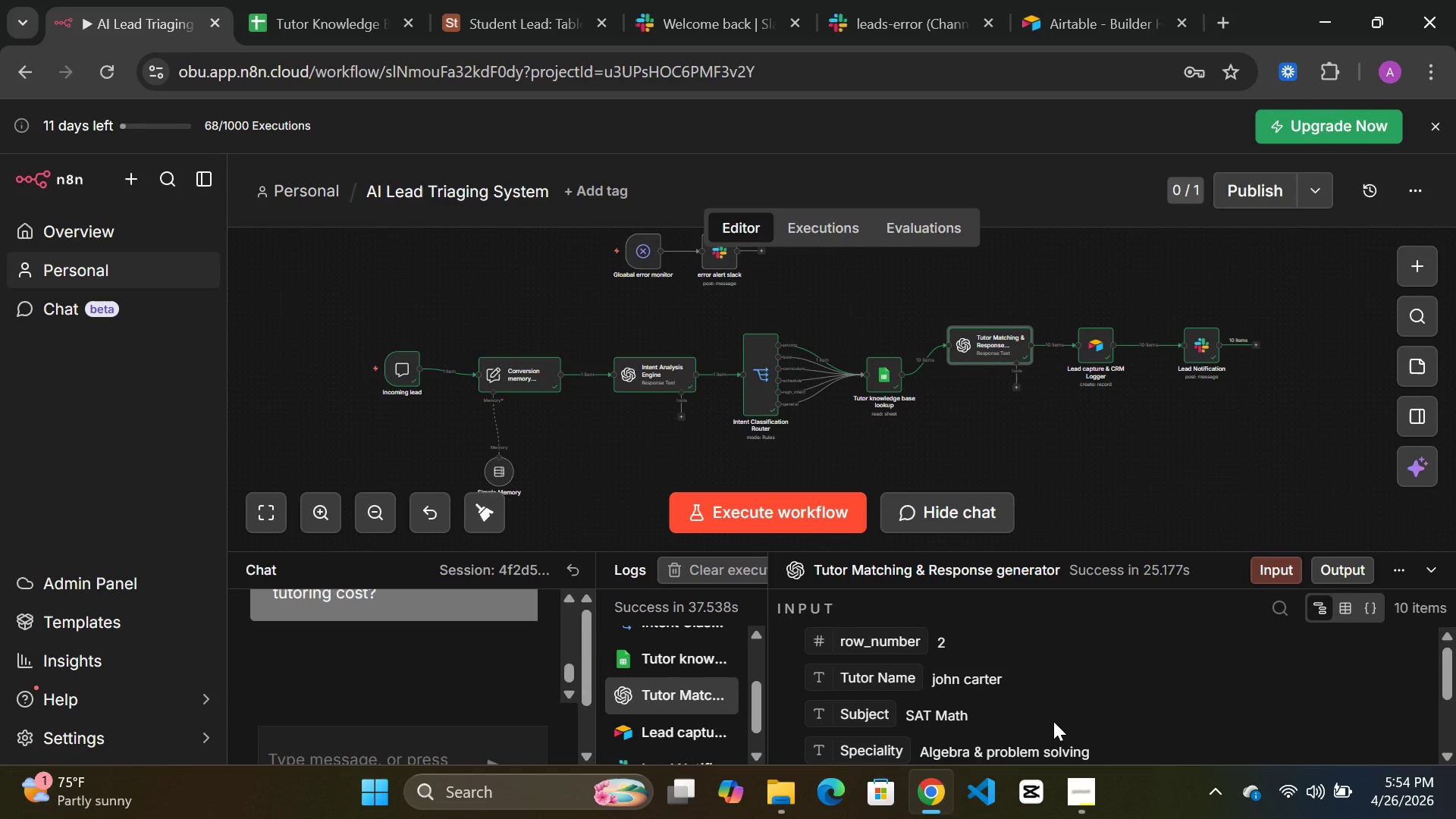 
scroll: coordinate [1060, 709], scroll_direction: down, amount: 7.0
 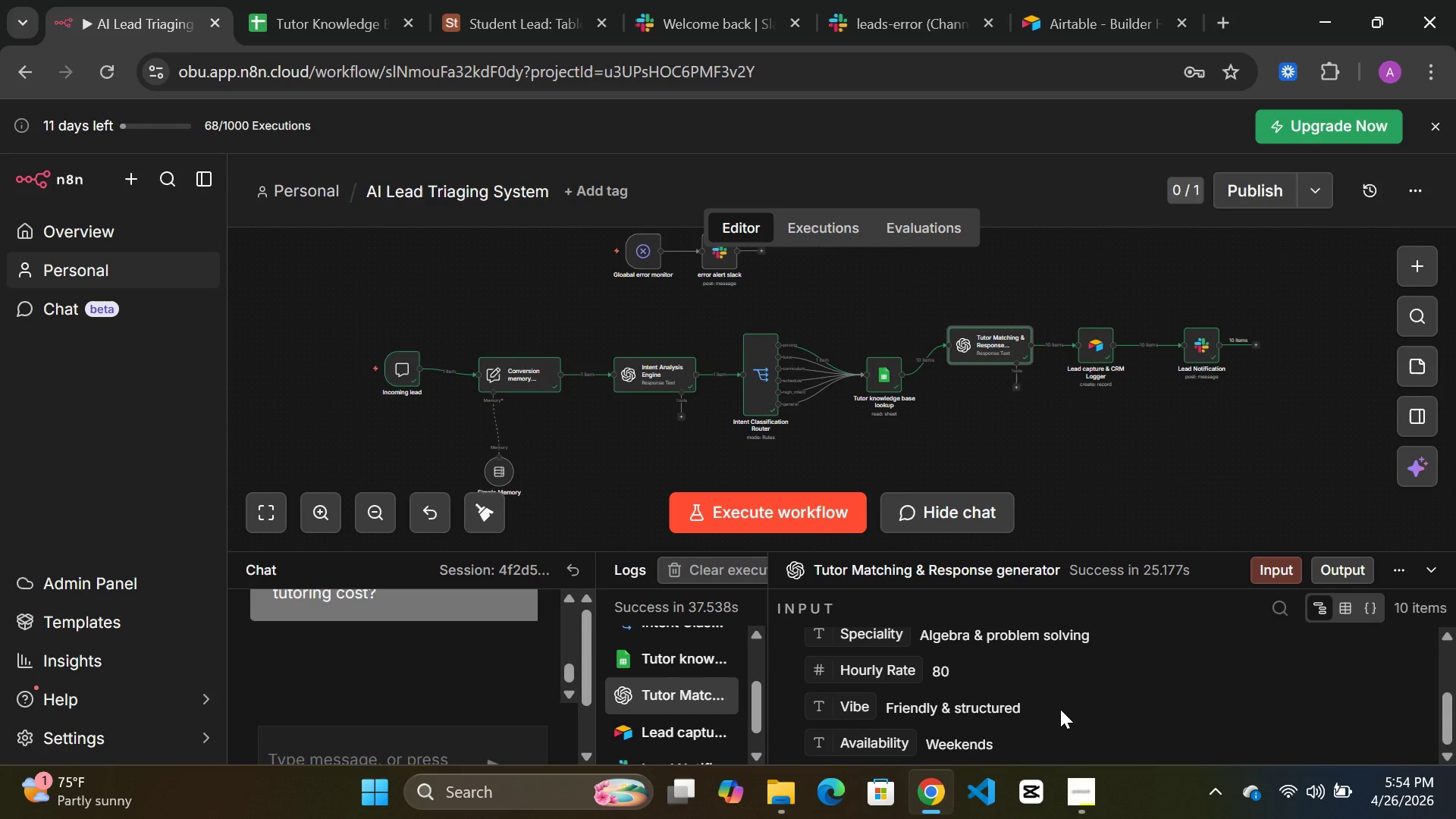 
wait(7.53)
 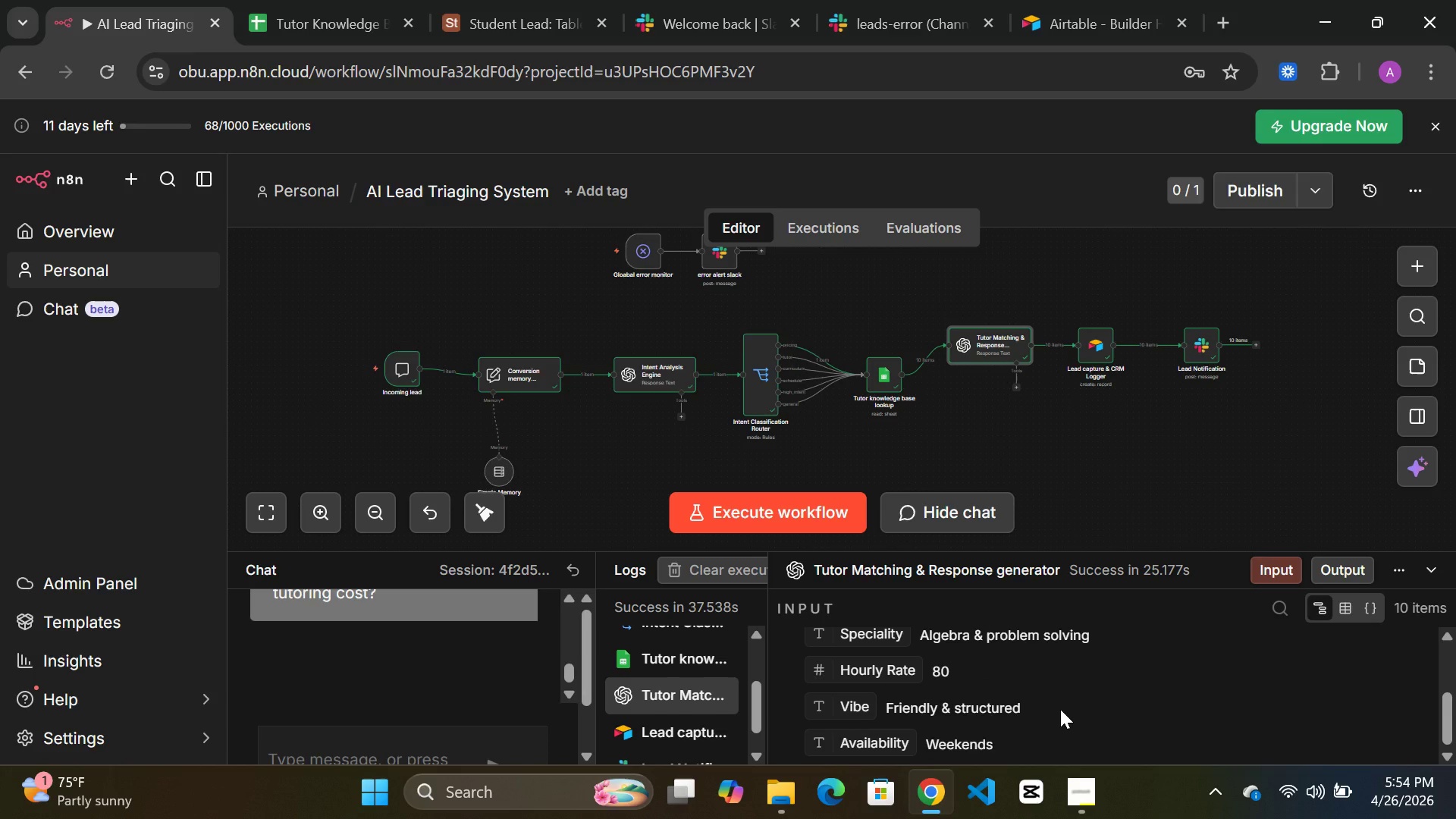 
scroll: coordinate [868, 312], scroll_direction: up, amount: 1.0
 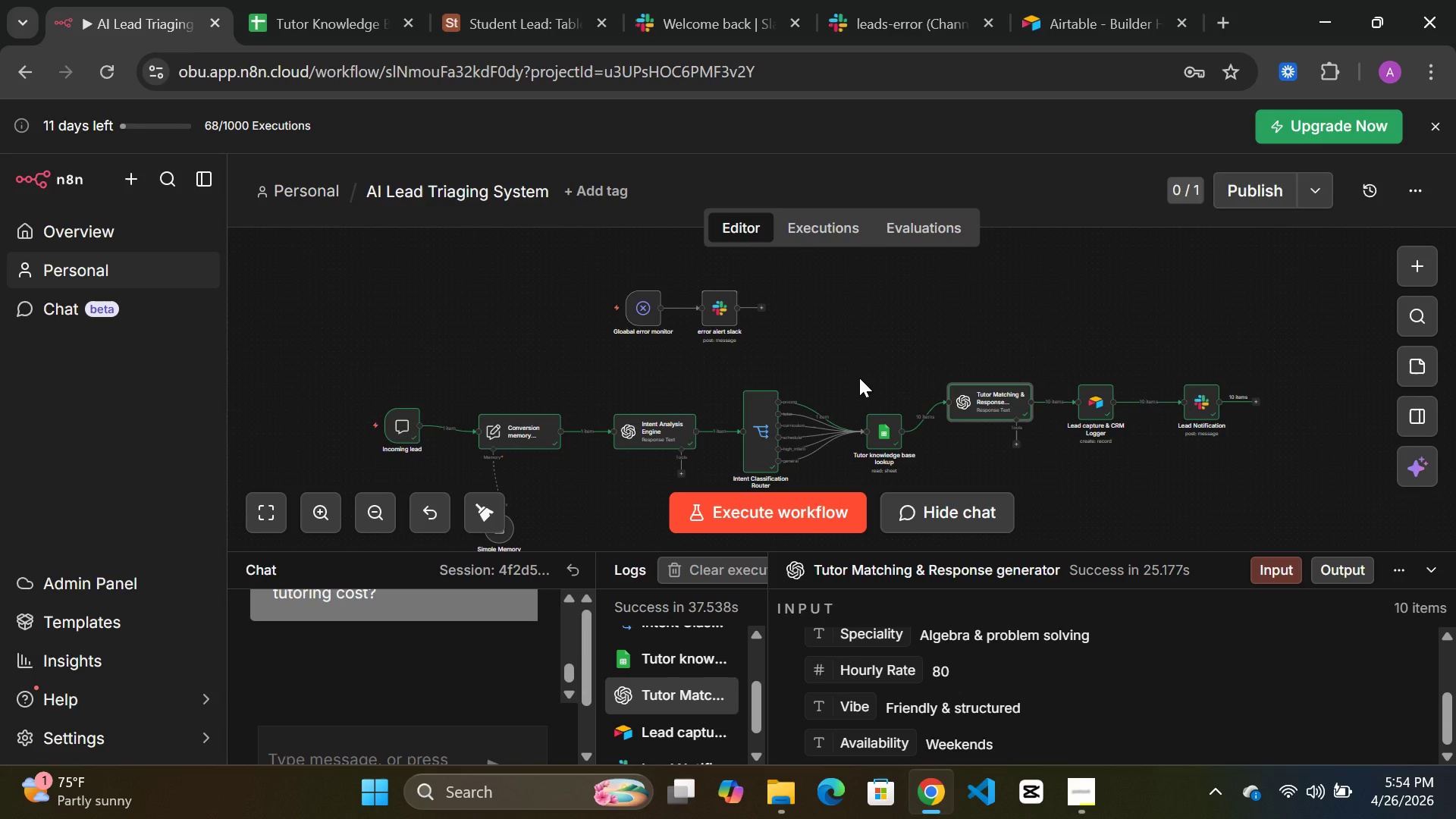 
scroll: coordinate [859, 378], scroll_direction: down, amount: 1.0
 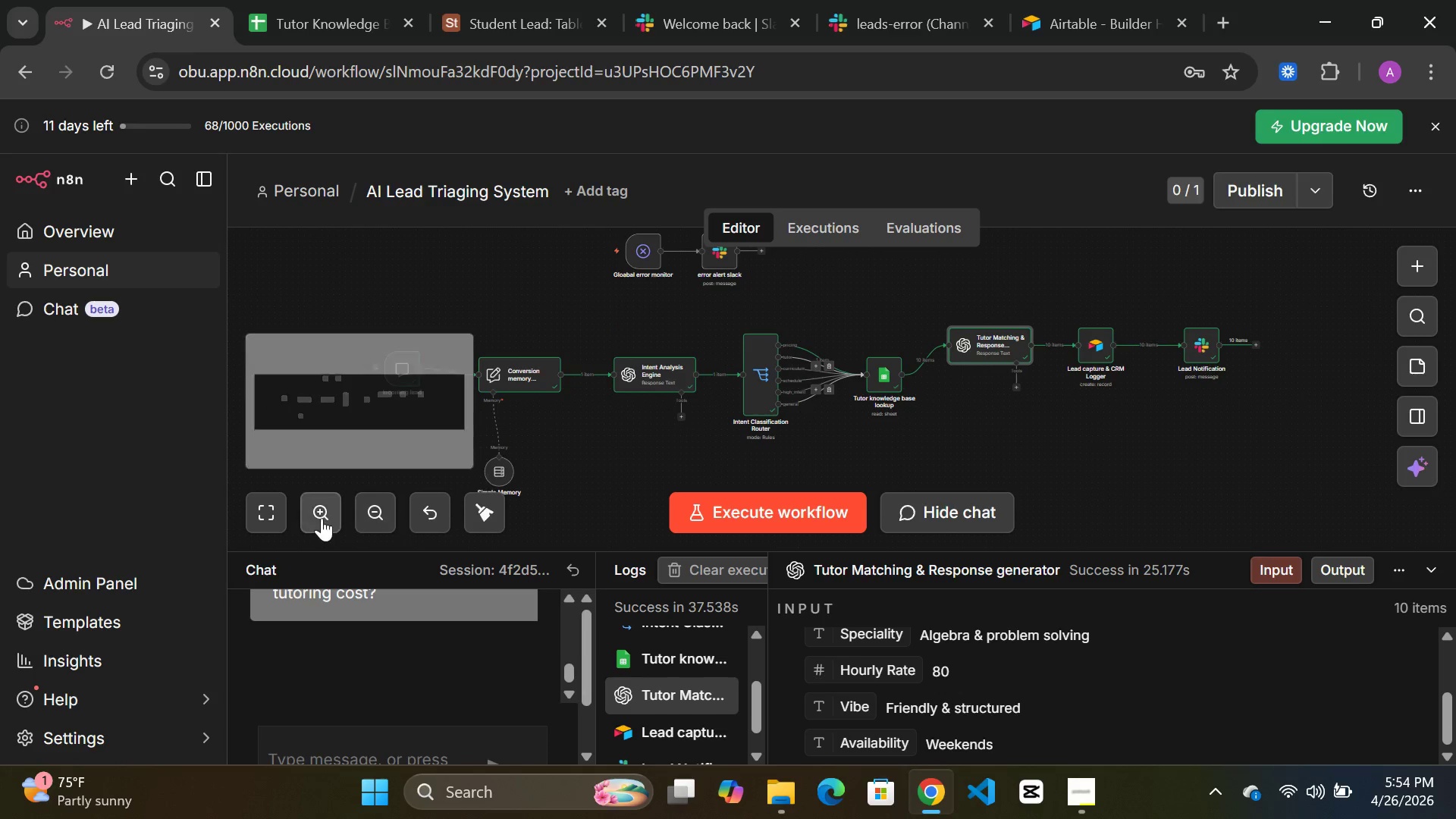 
left_click([322, 511])
 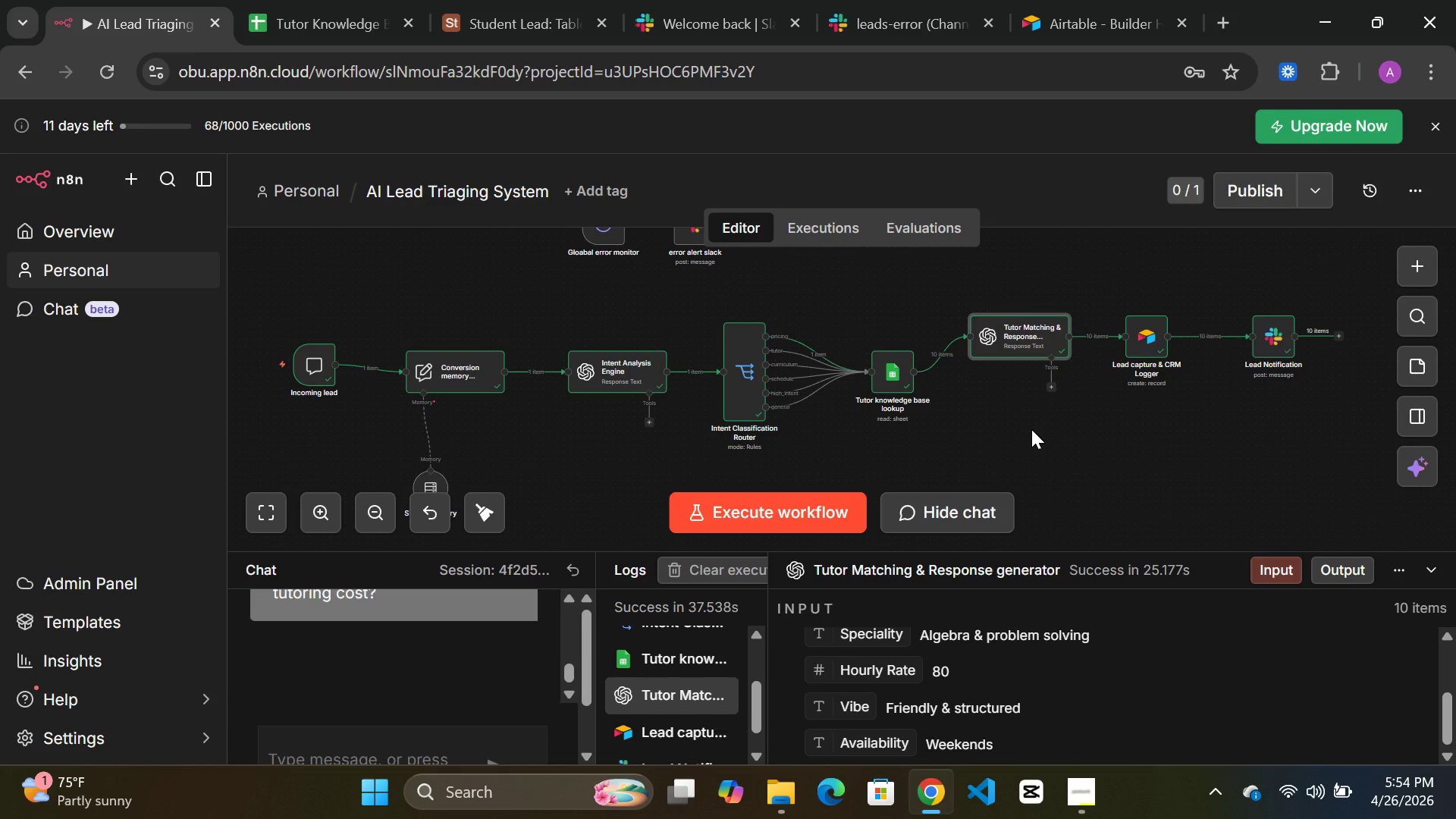 
scroll: coordinate [1031, 430], scroll_direction: up, amount: 1.0
 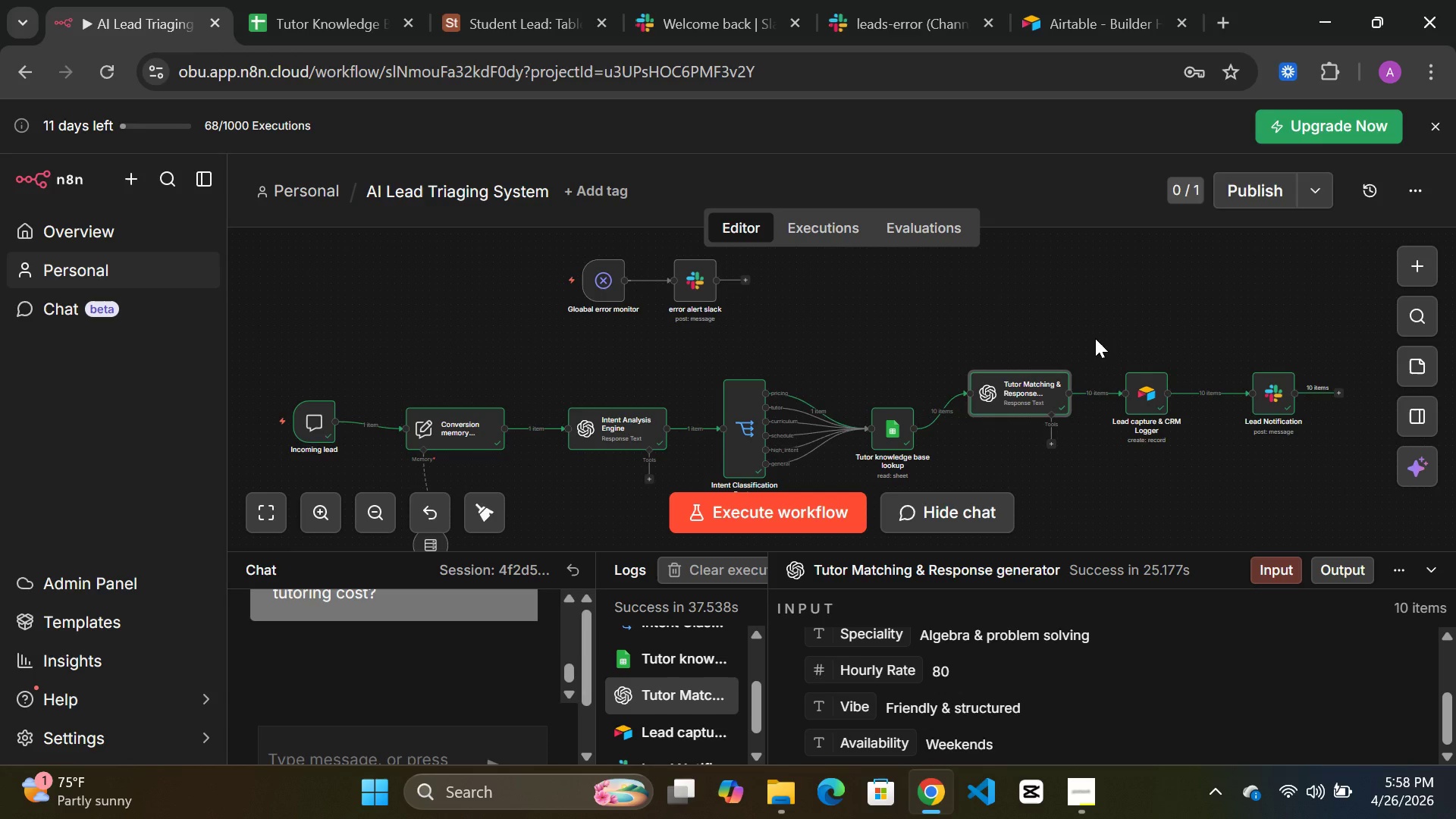 
wait(208.31)
 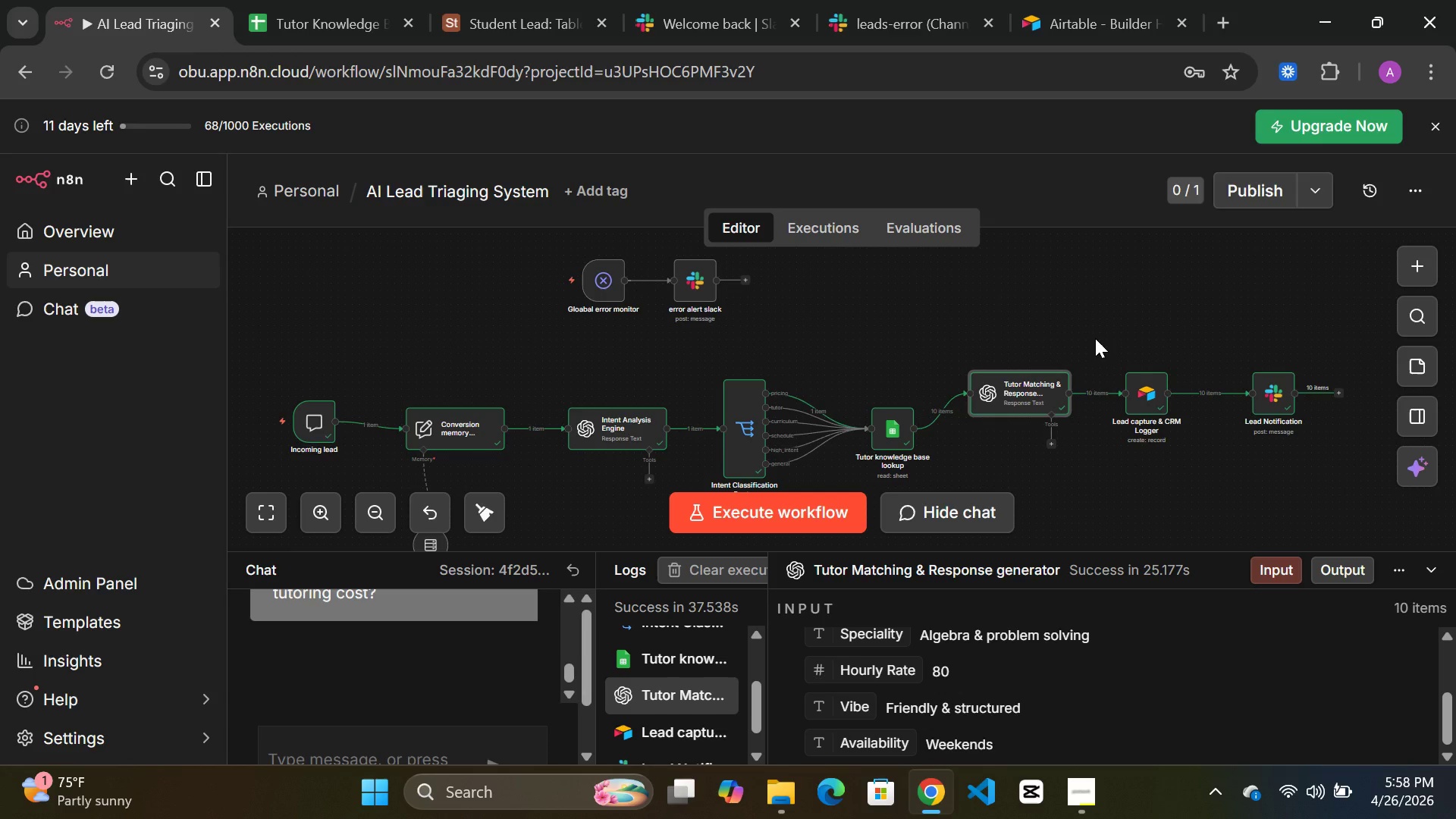 
scroll: coordinate [883, 337], scroll_direction: down, amount: 1.0
 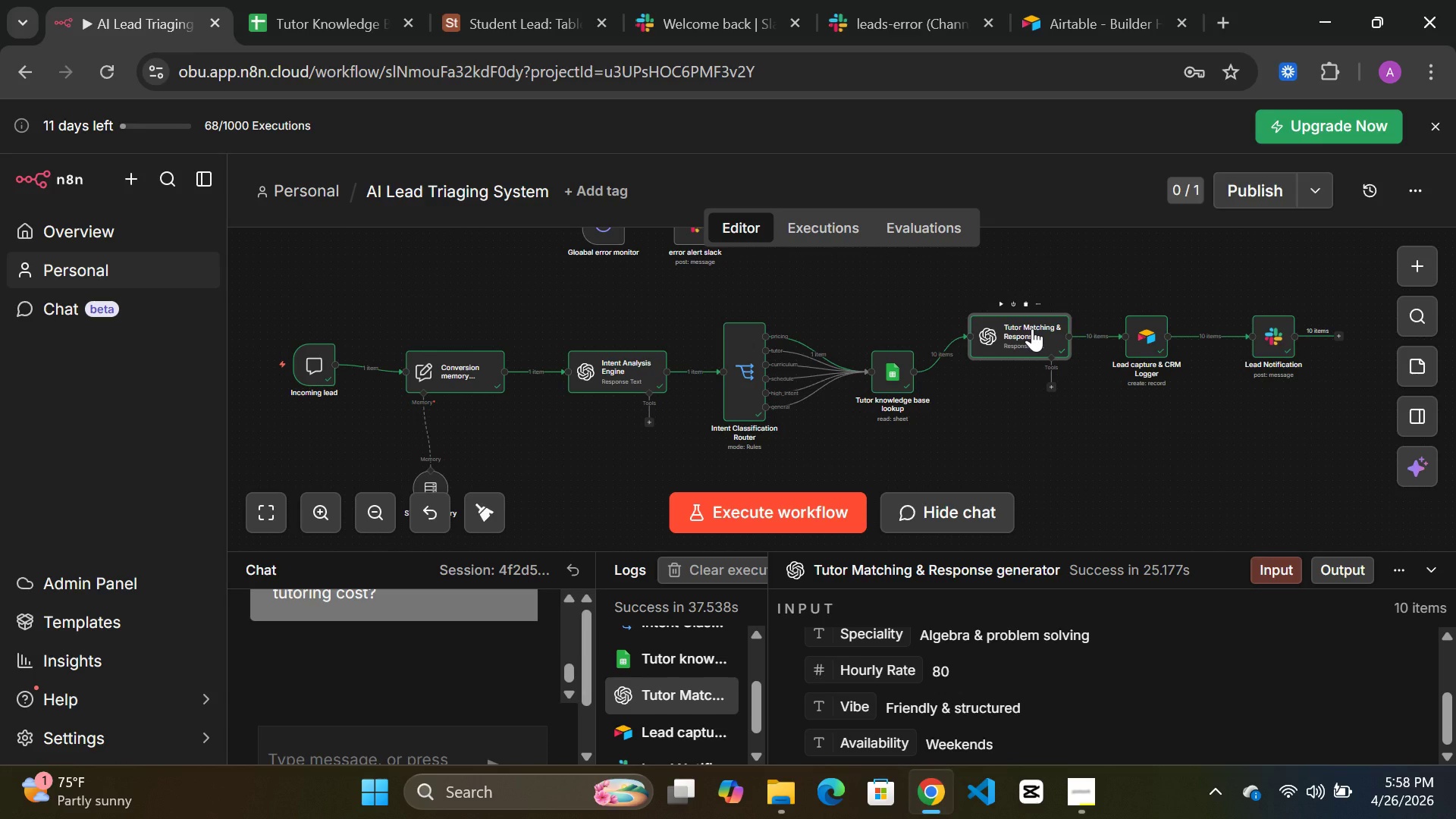 
wait(31.86)
 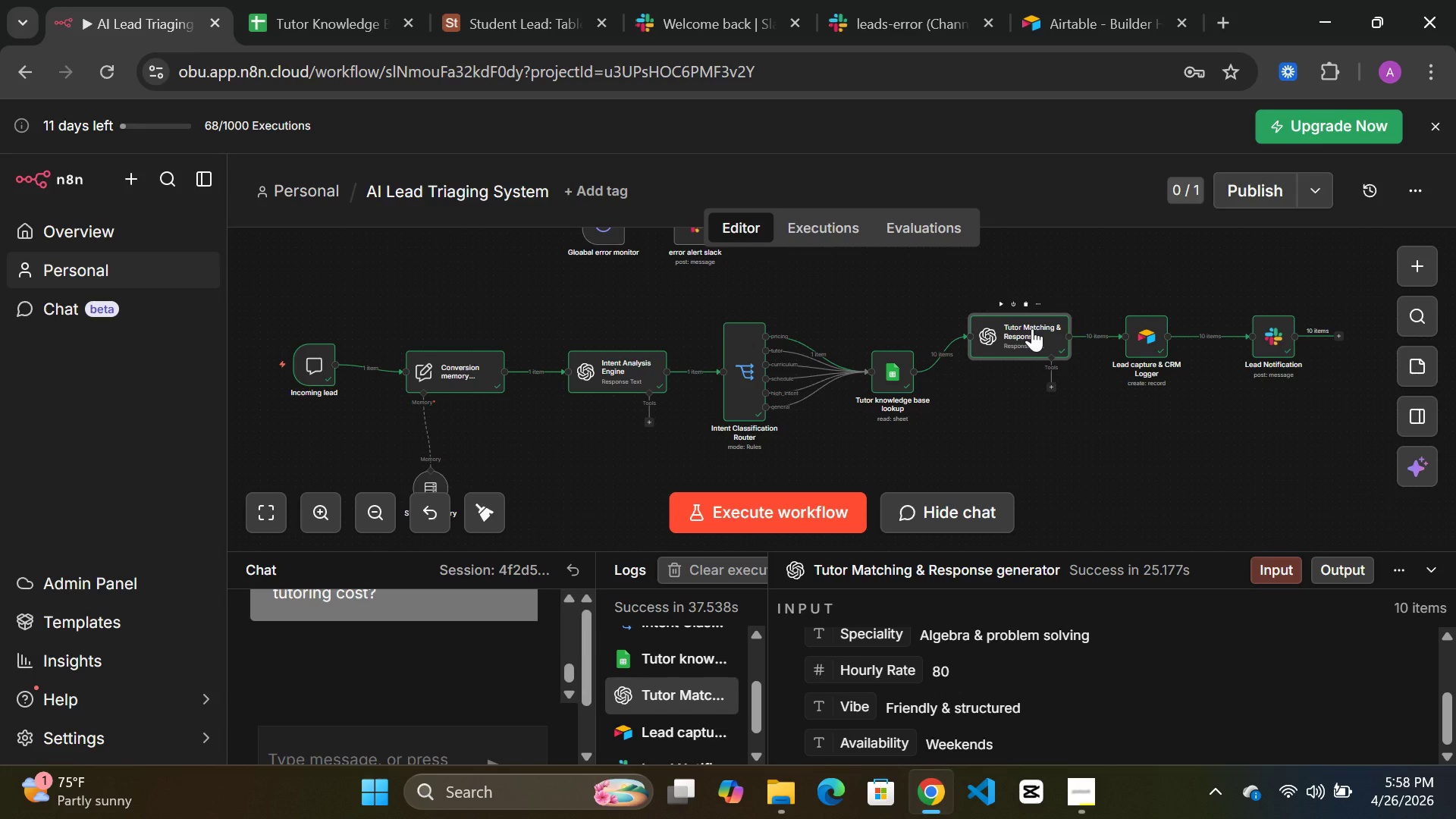 
left_click([1086, 337])
 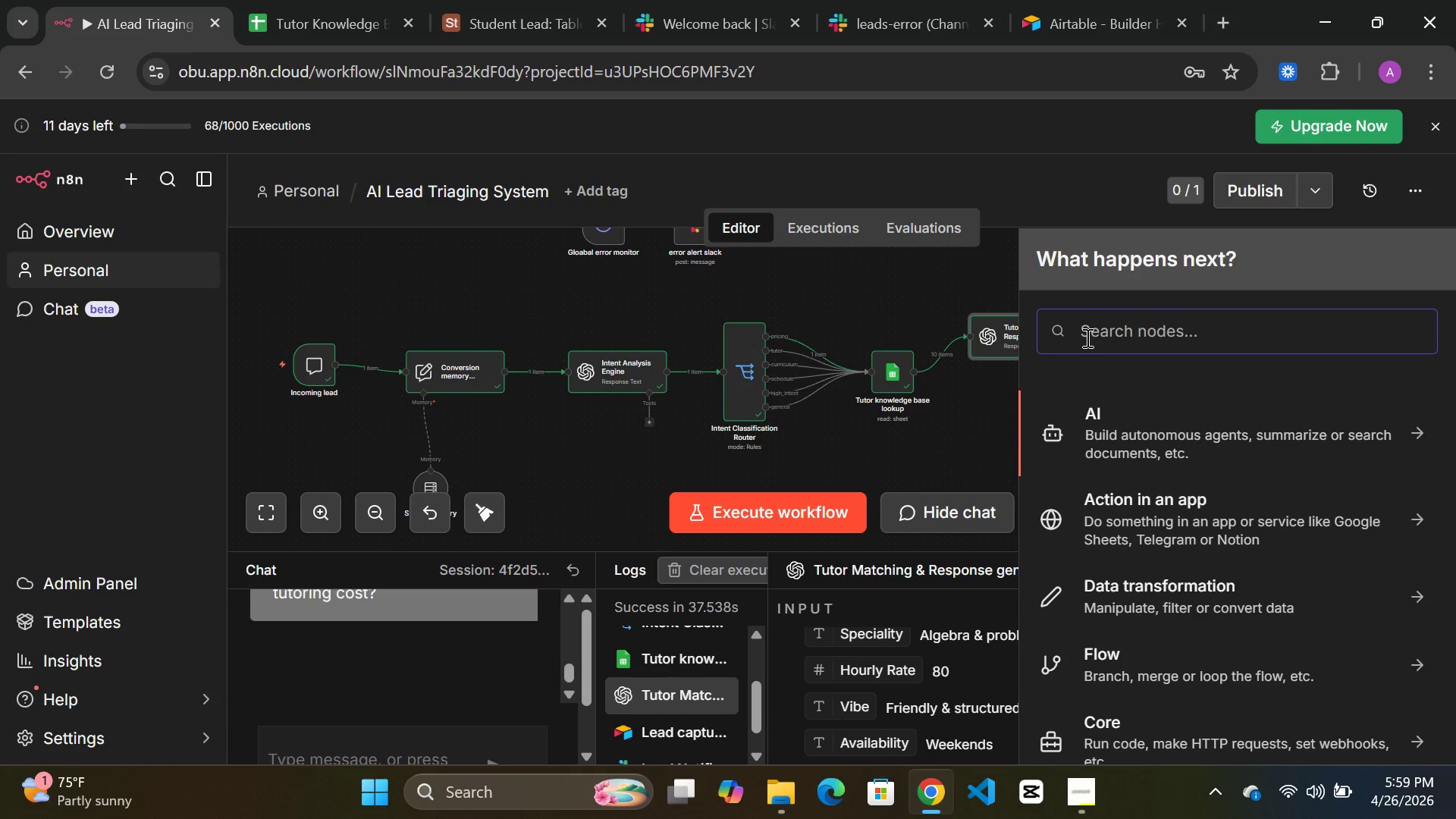 
wait(7.92)
 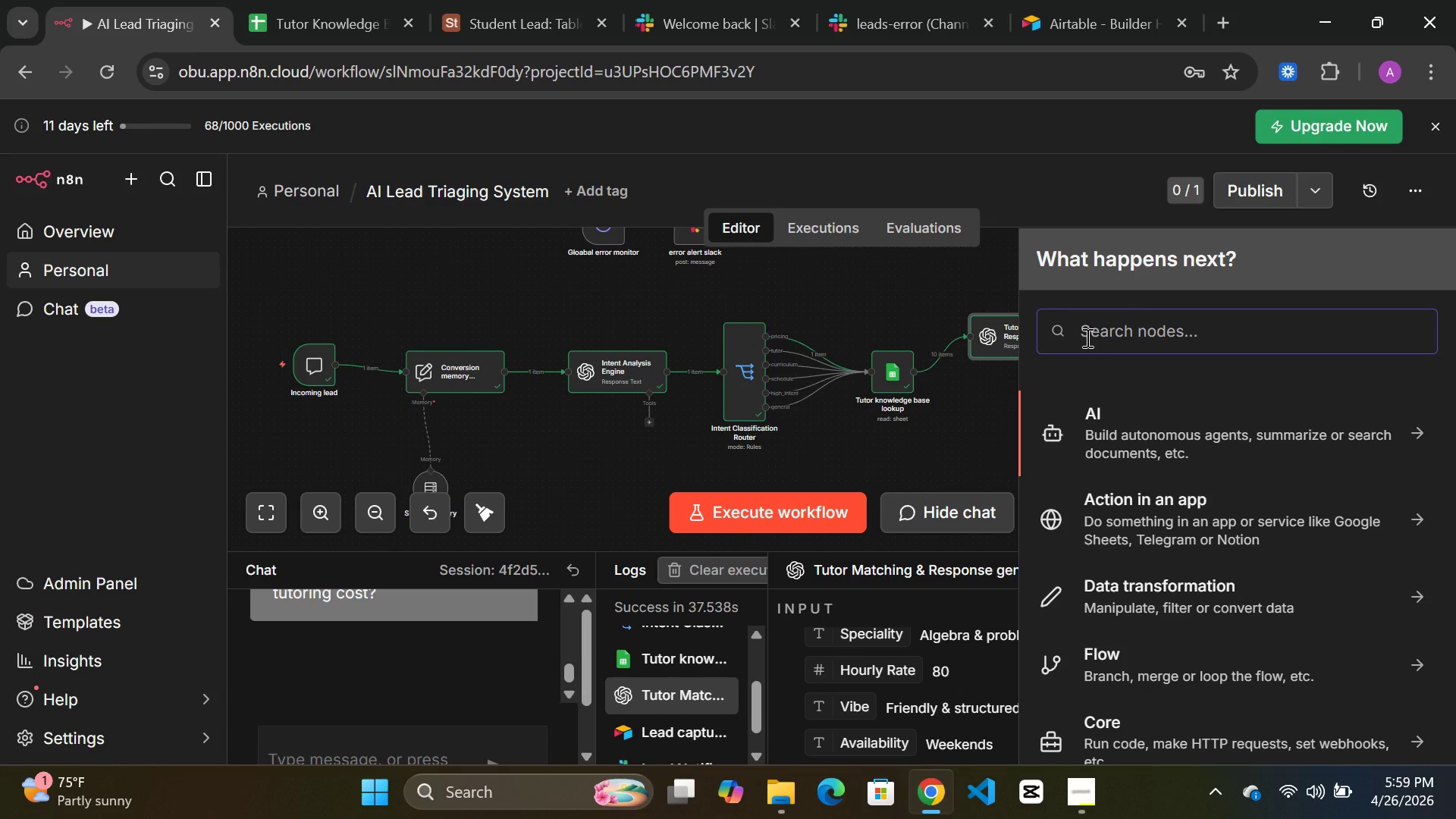 
type(respon)
 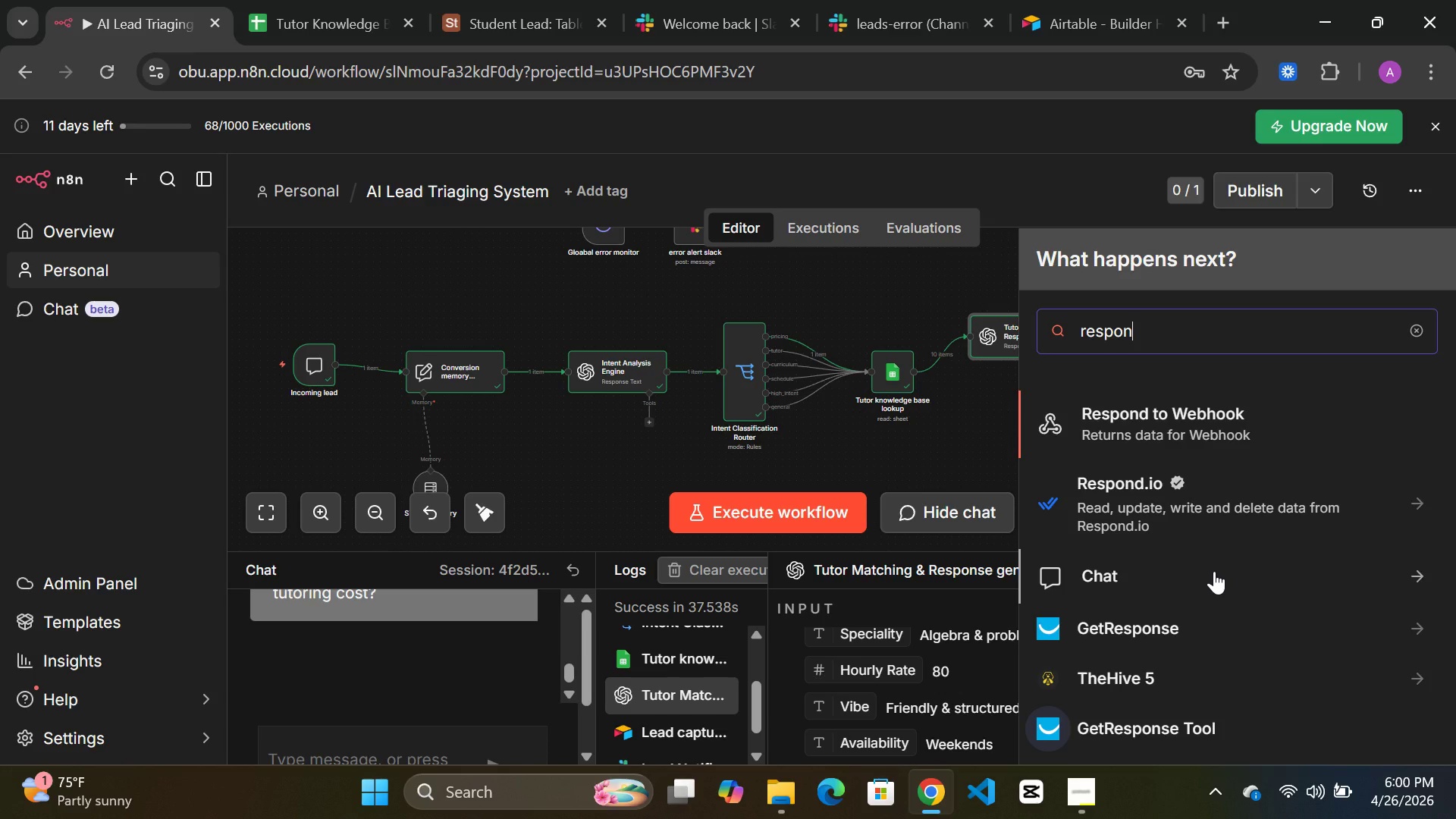 
wait(62.01)
 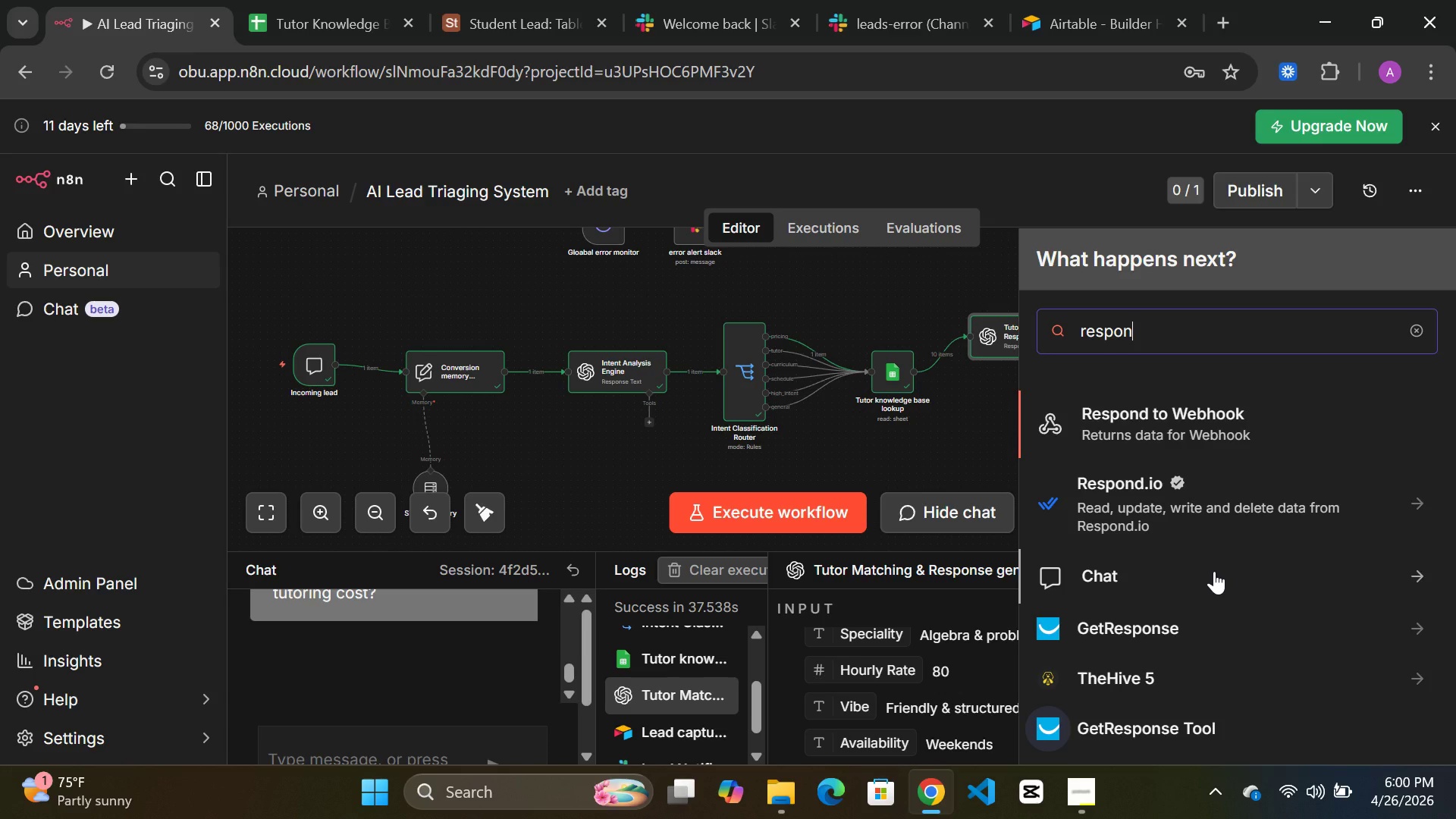 
left_click([1069, 799])